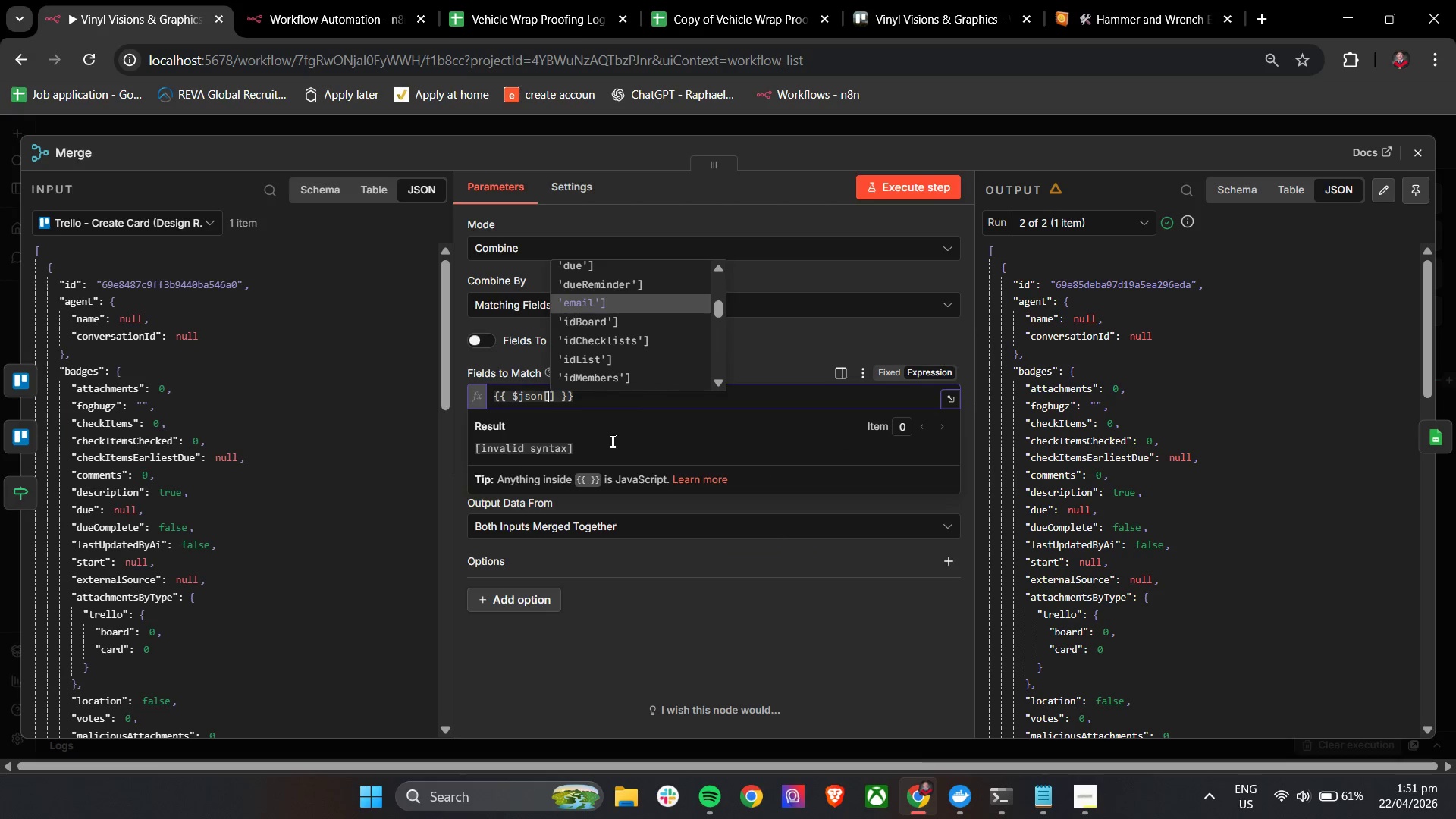 
key(ArrowUp)
 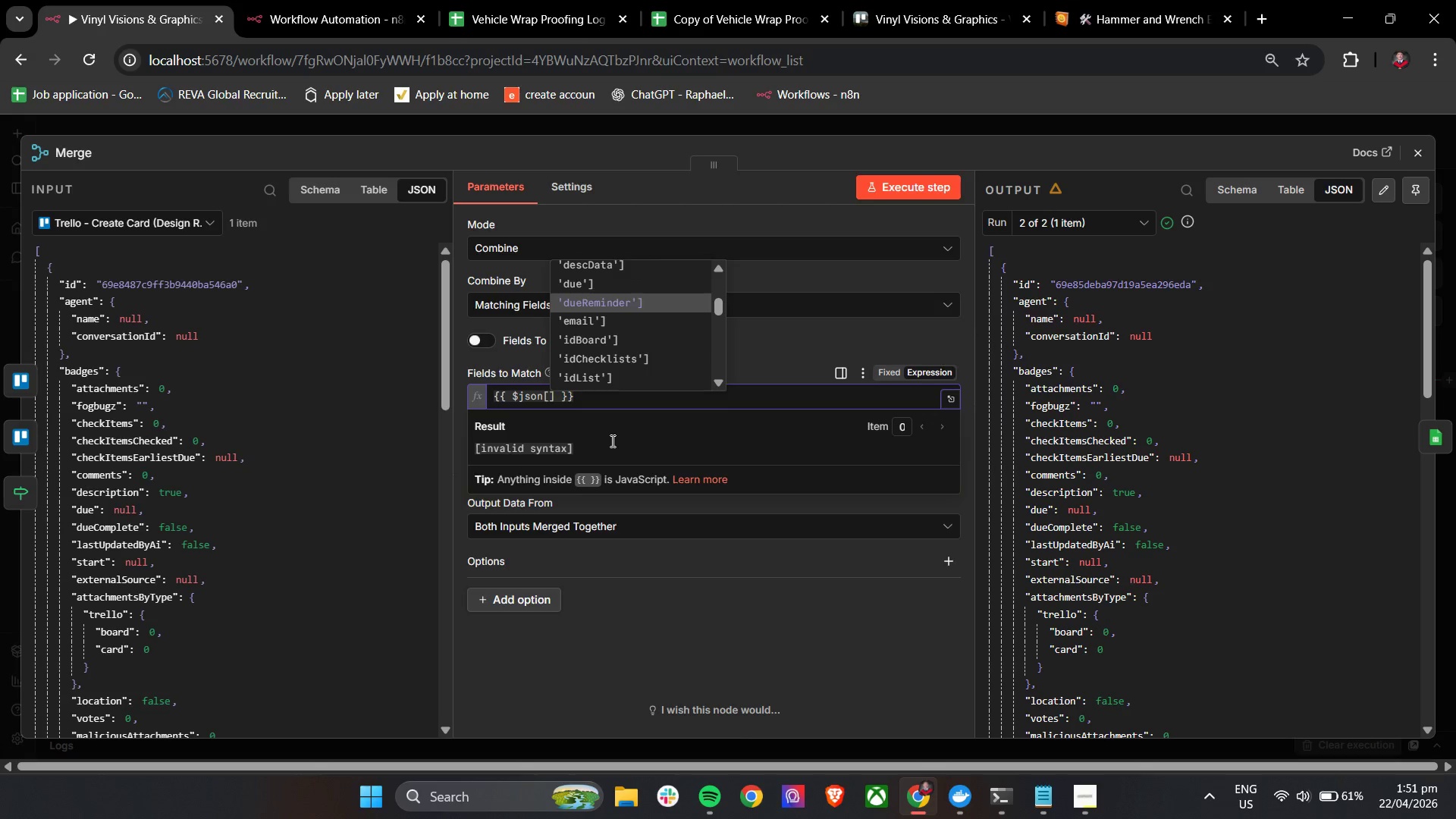 
key(ArrowUp)
 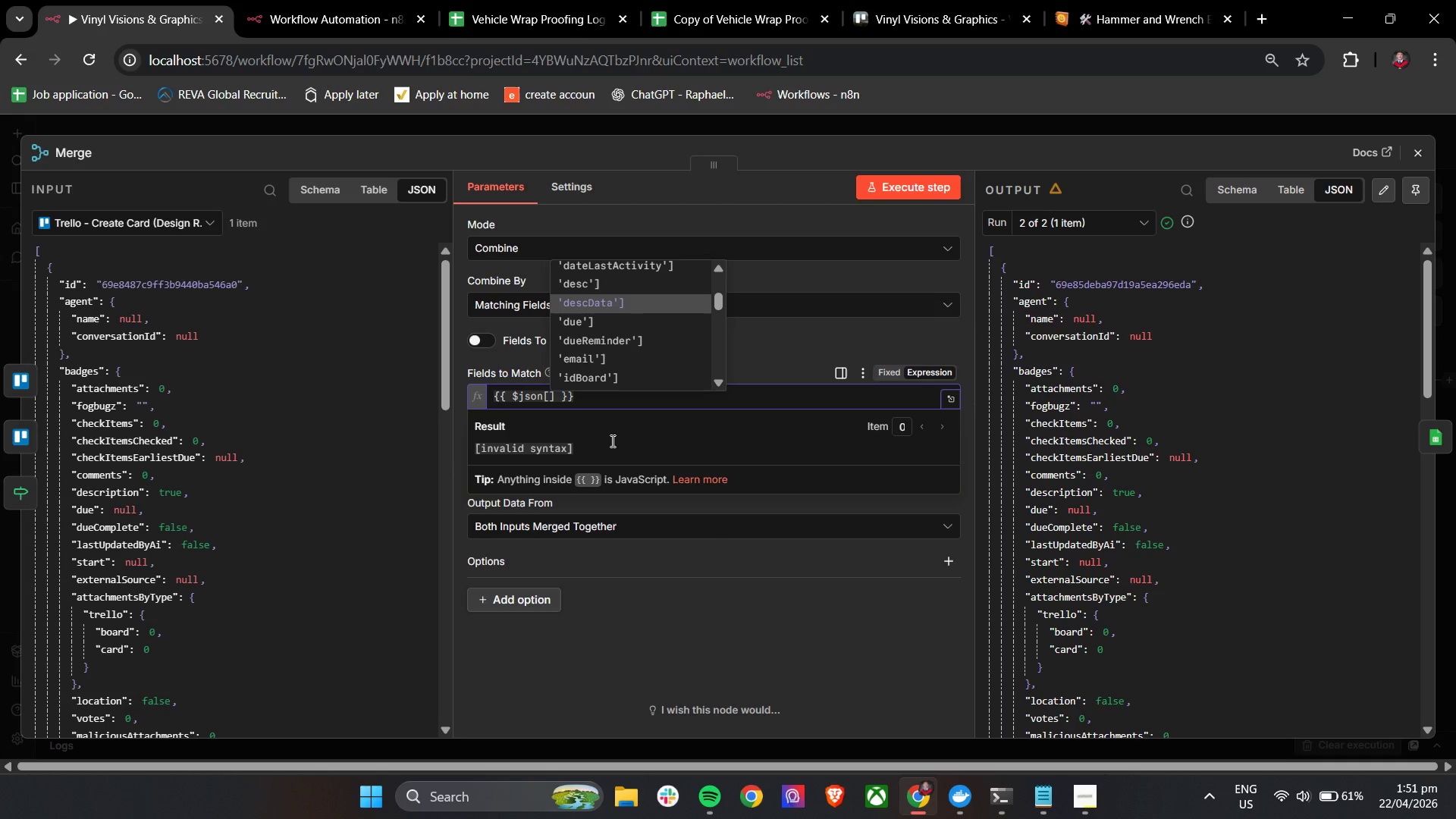 
hold_key(key=ArrowUp, duration=1.11)
 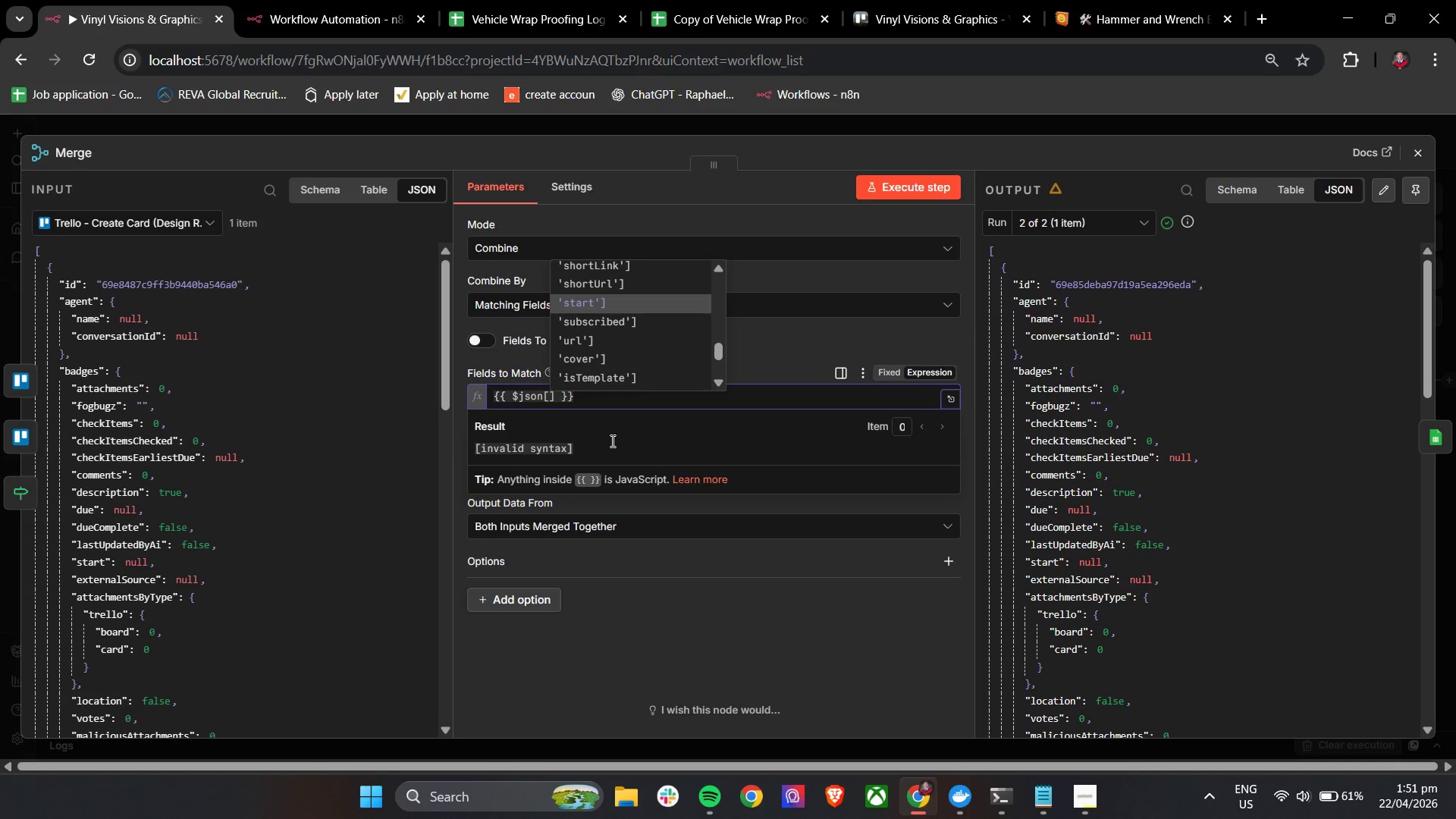 
hold_key(key=Backspace, duration=0.5)
 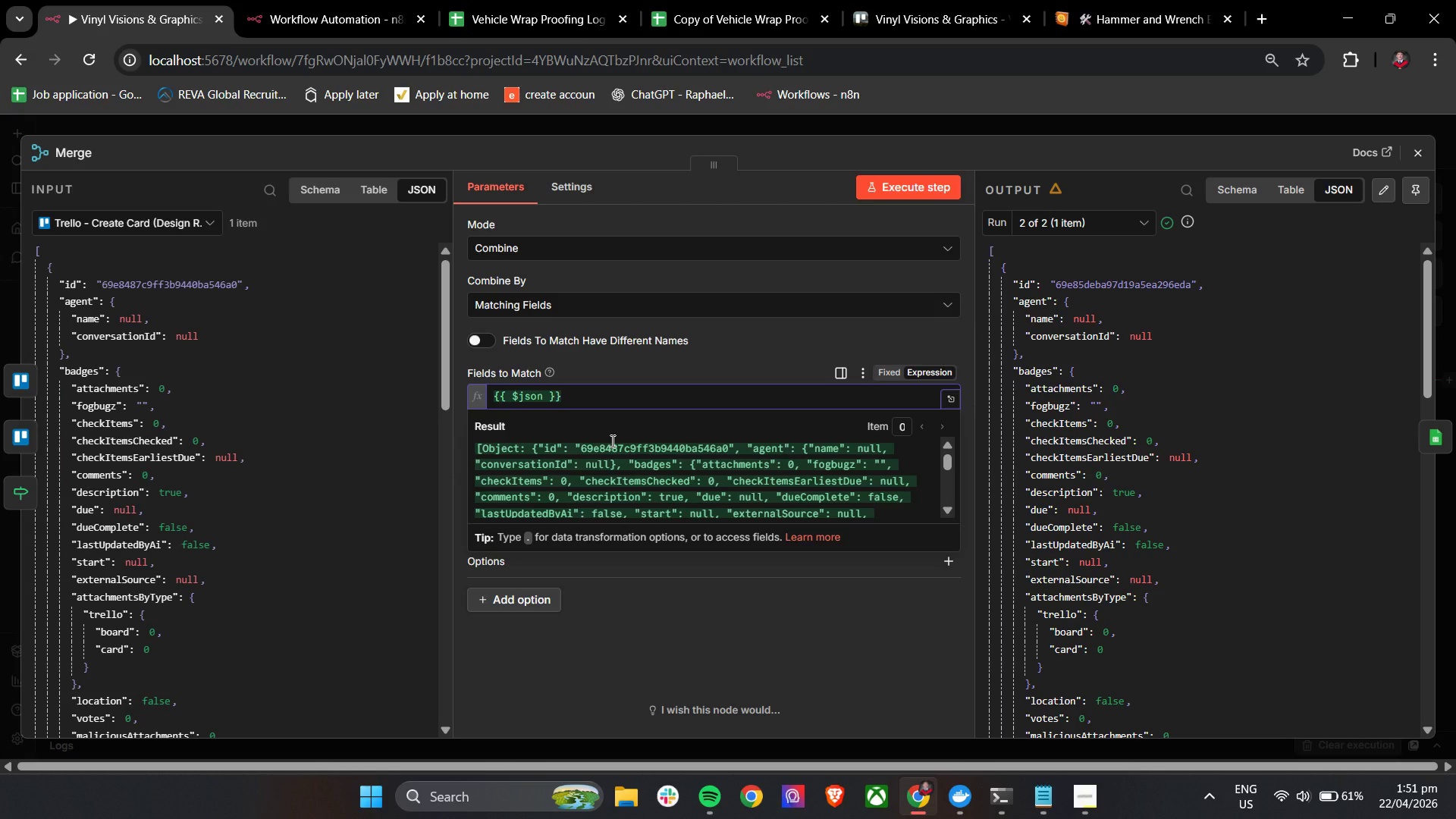 
key(Control+A)
 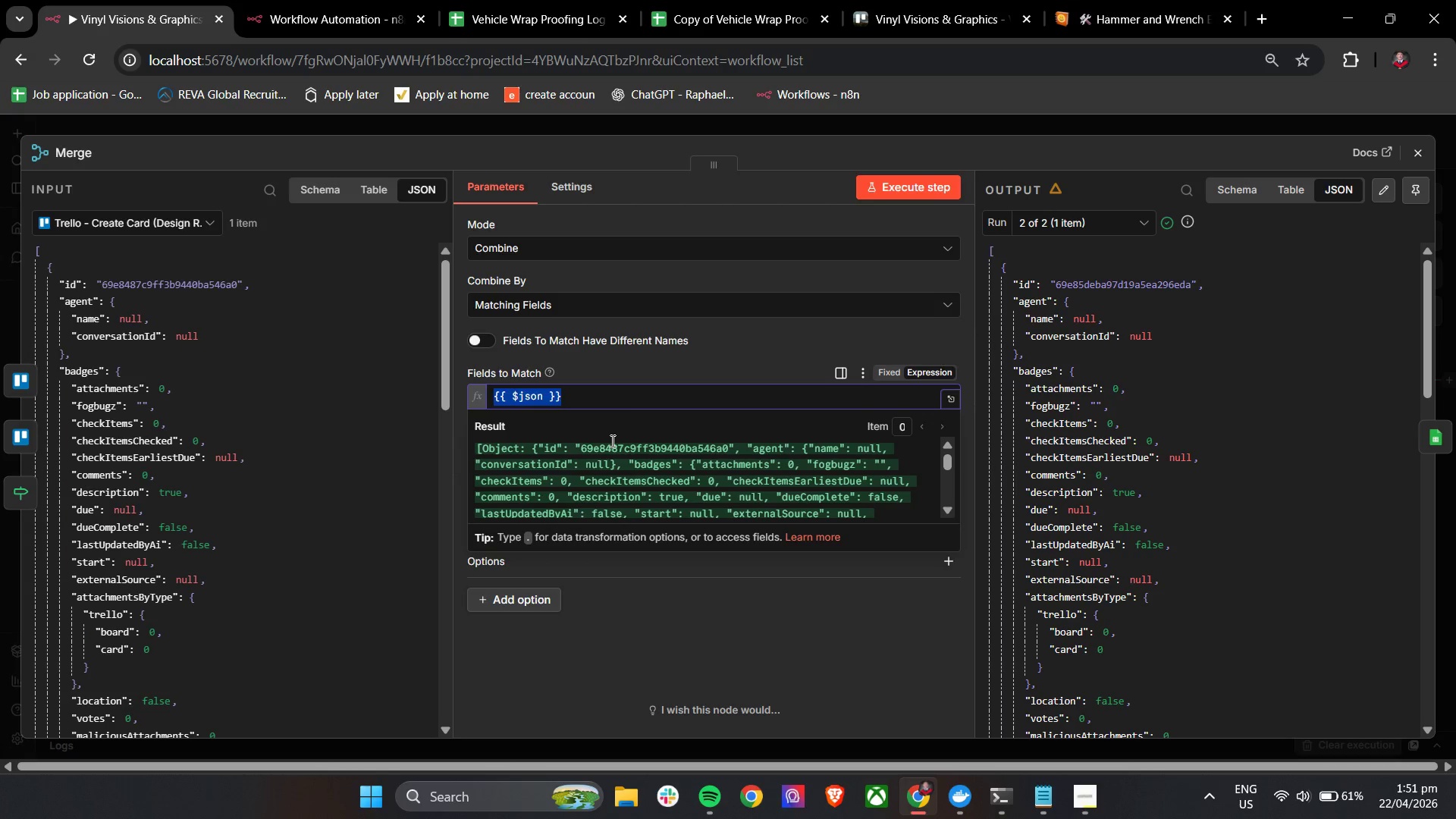 
key(Backspace)
 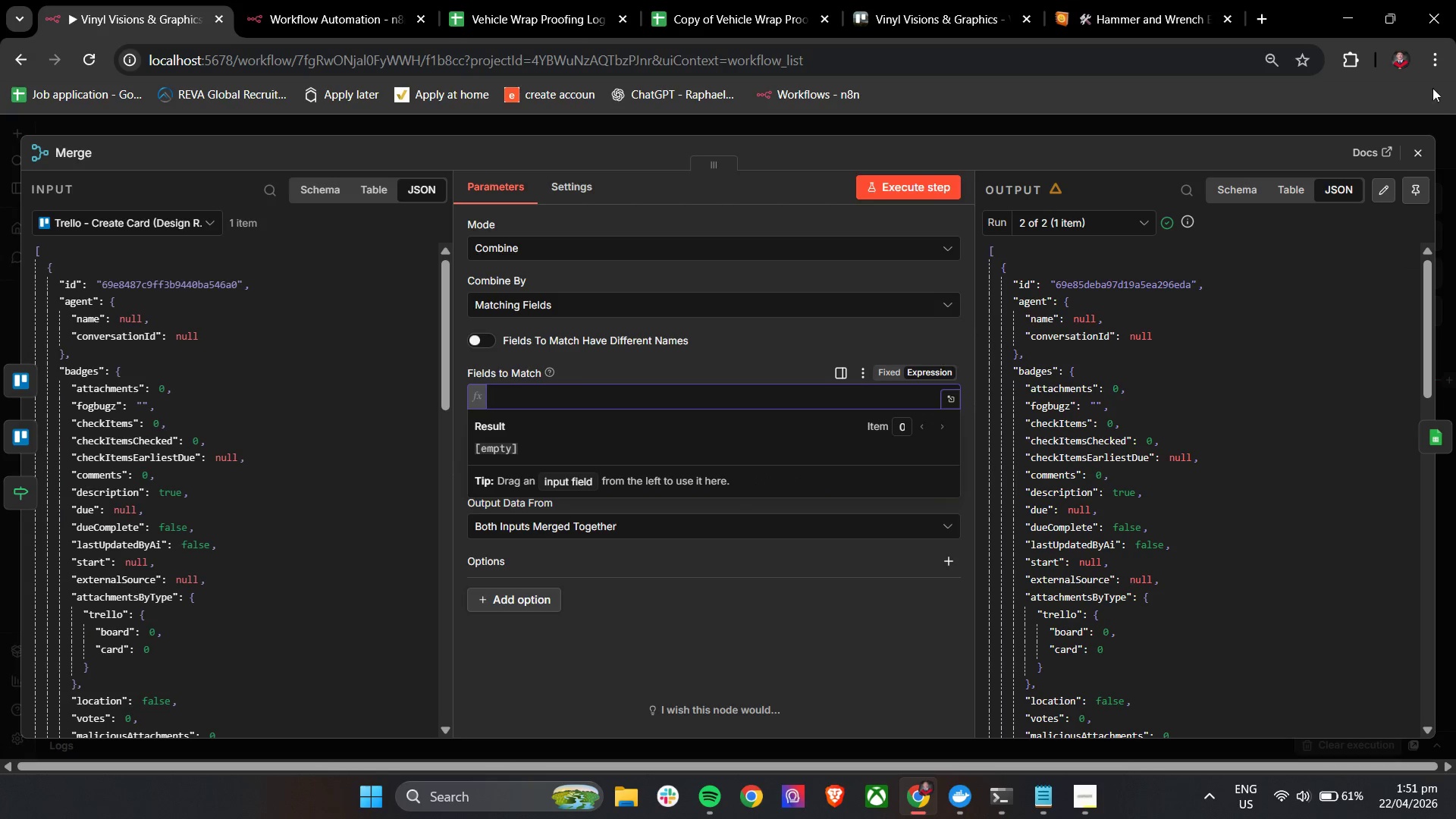 
left_click([1419, 148])
 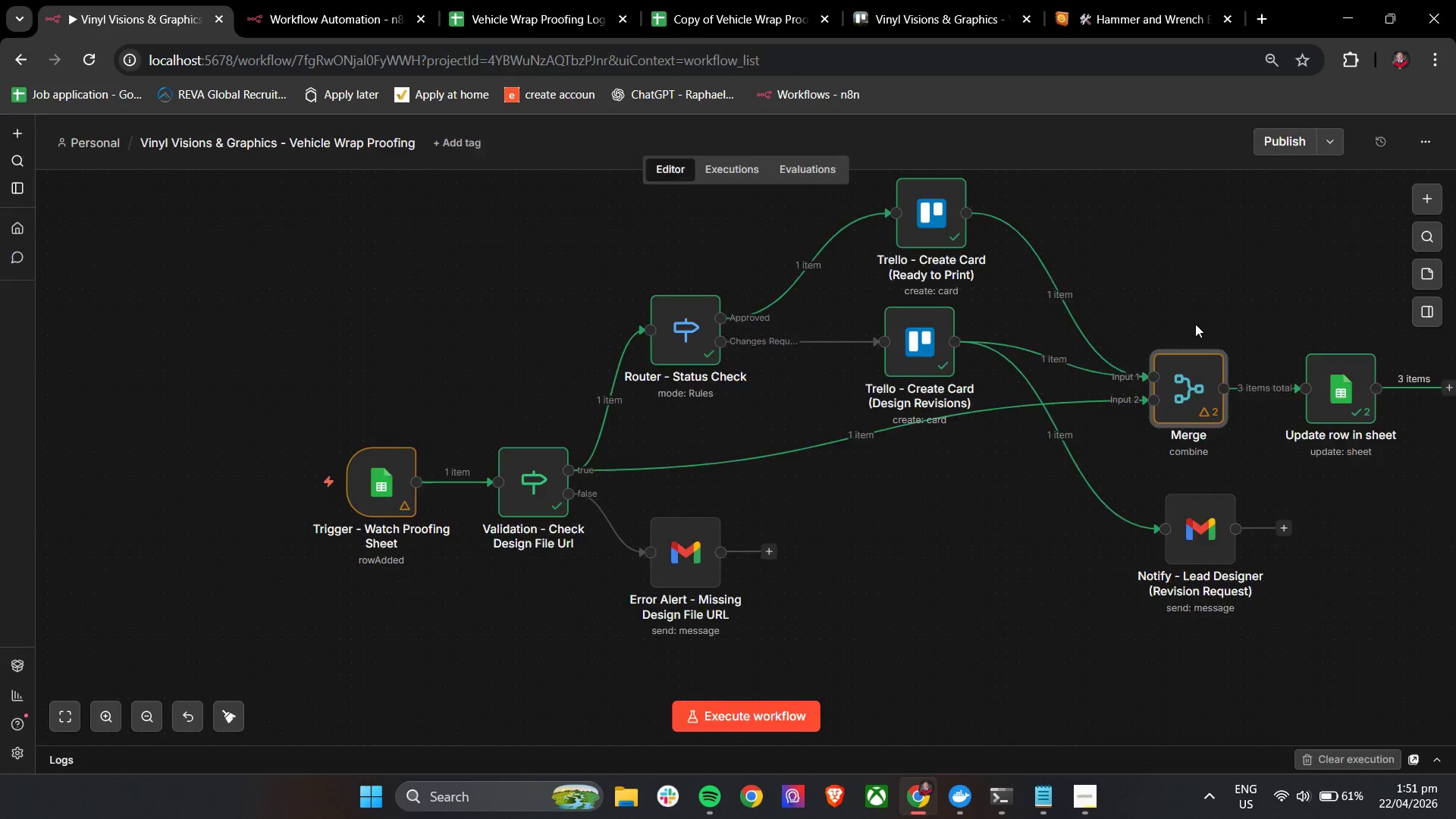 
hold_key(key=ControlLeft, duration=0.98)
left_click_drag(start_coordinate=[1015, 541], to_coordinate=[865, 526])
 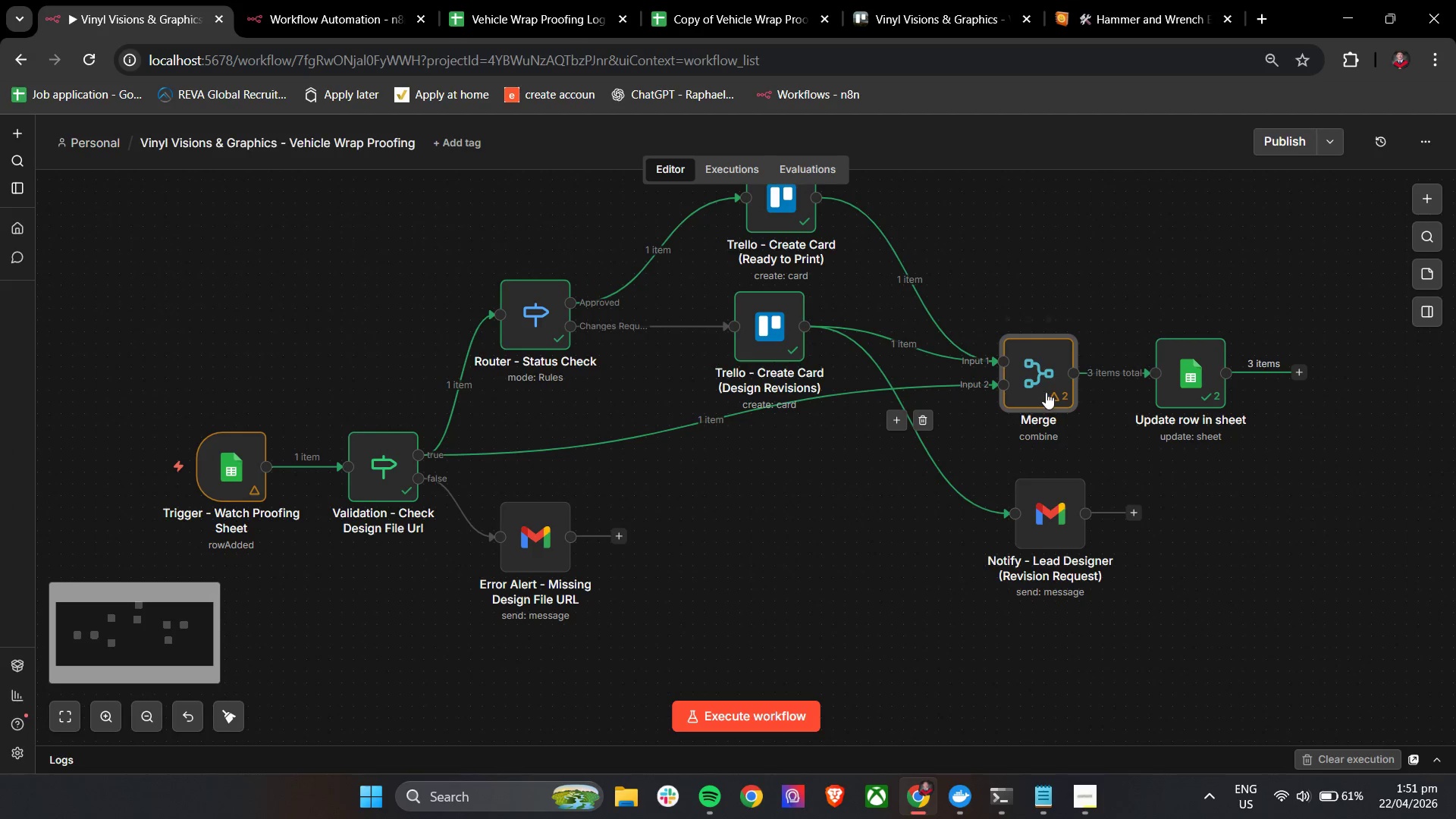 
double_click([1046, 391])
 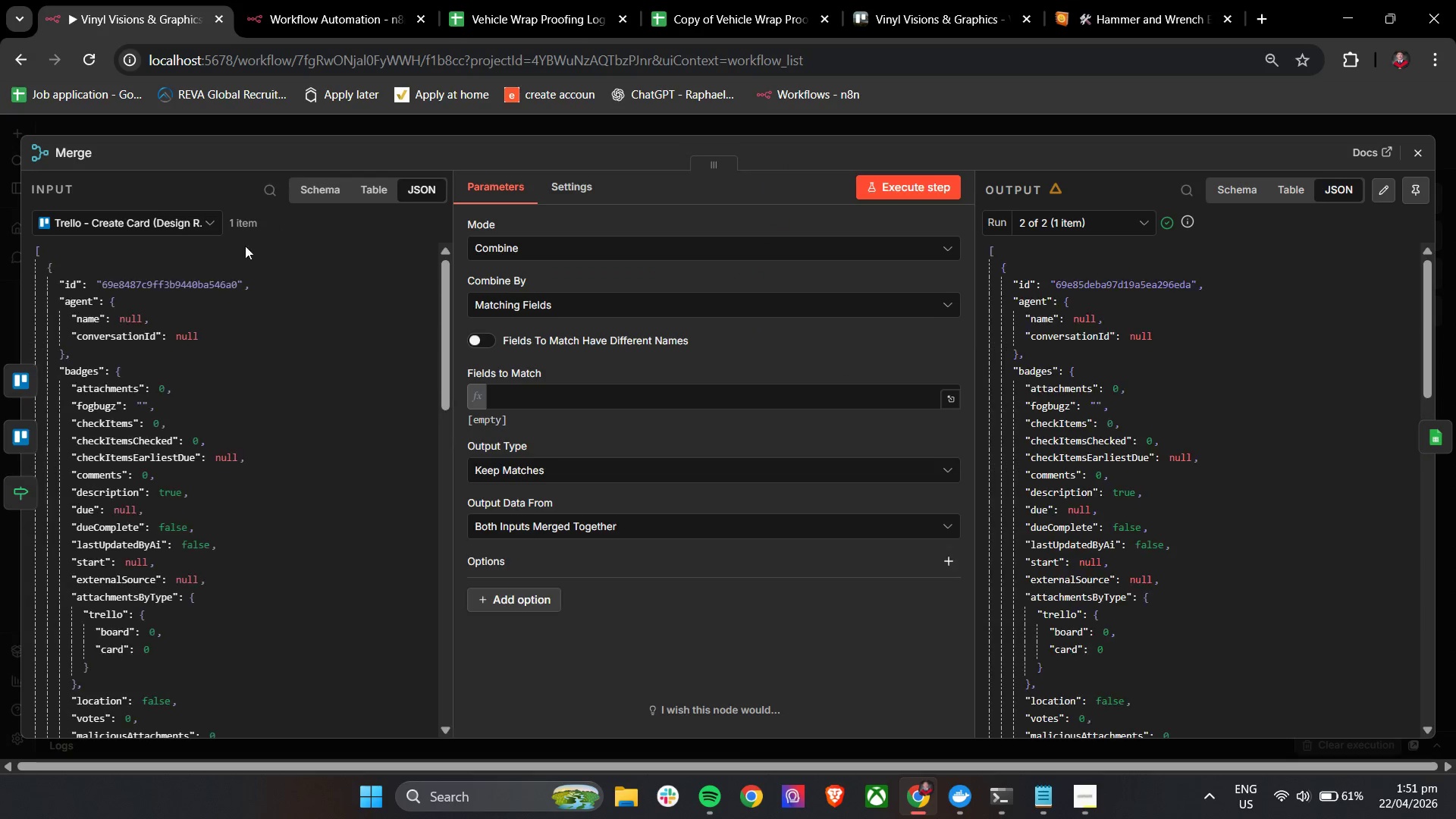 
left_click([183, 222])
 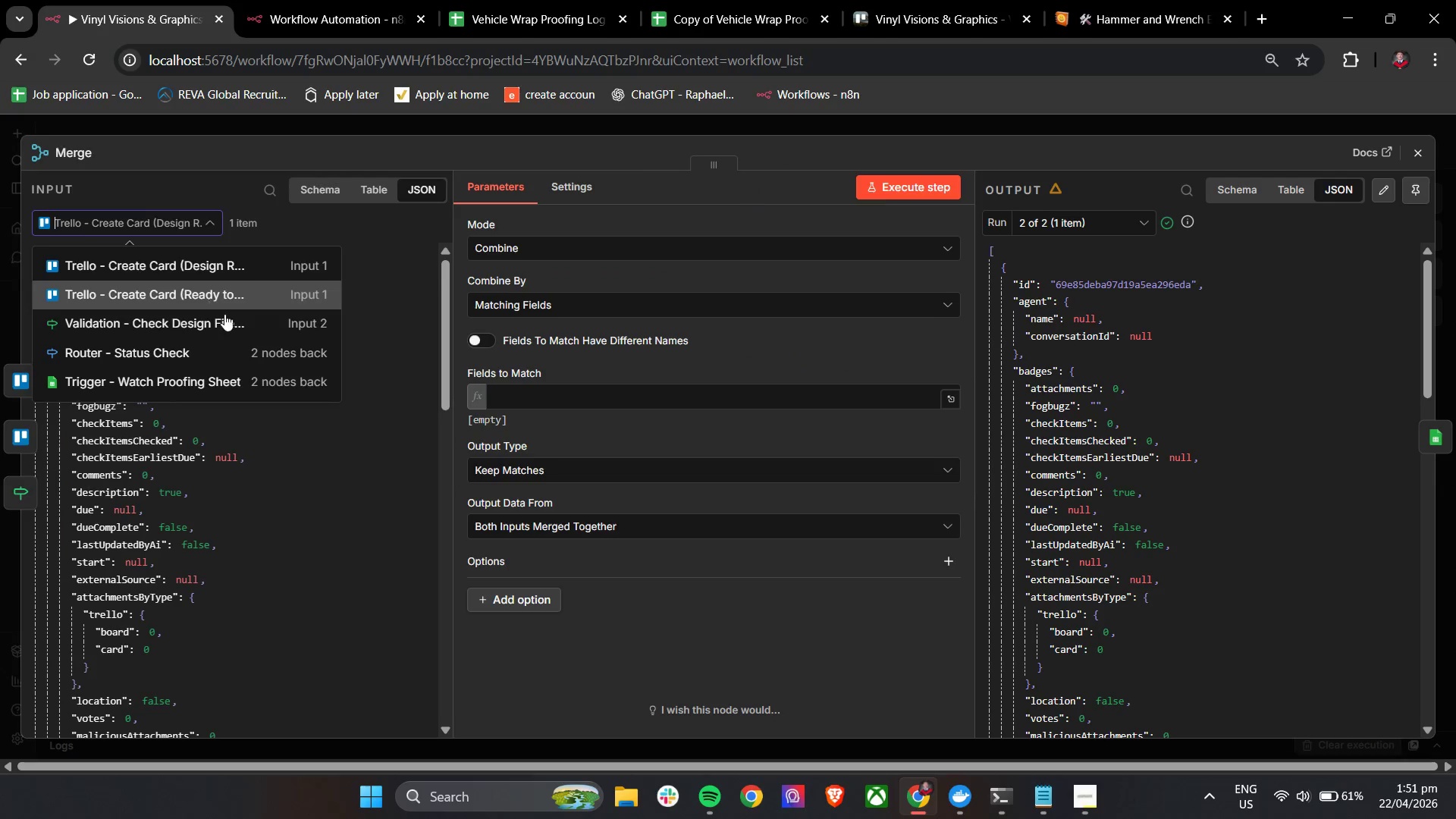 
left_click([229, 318])
 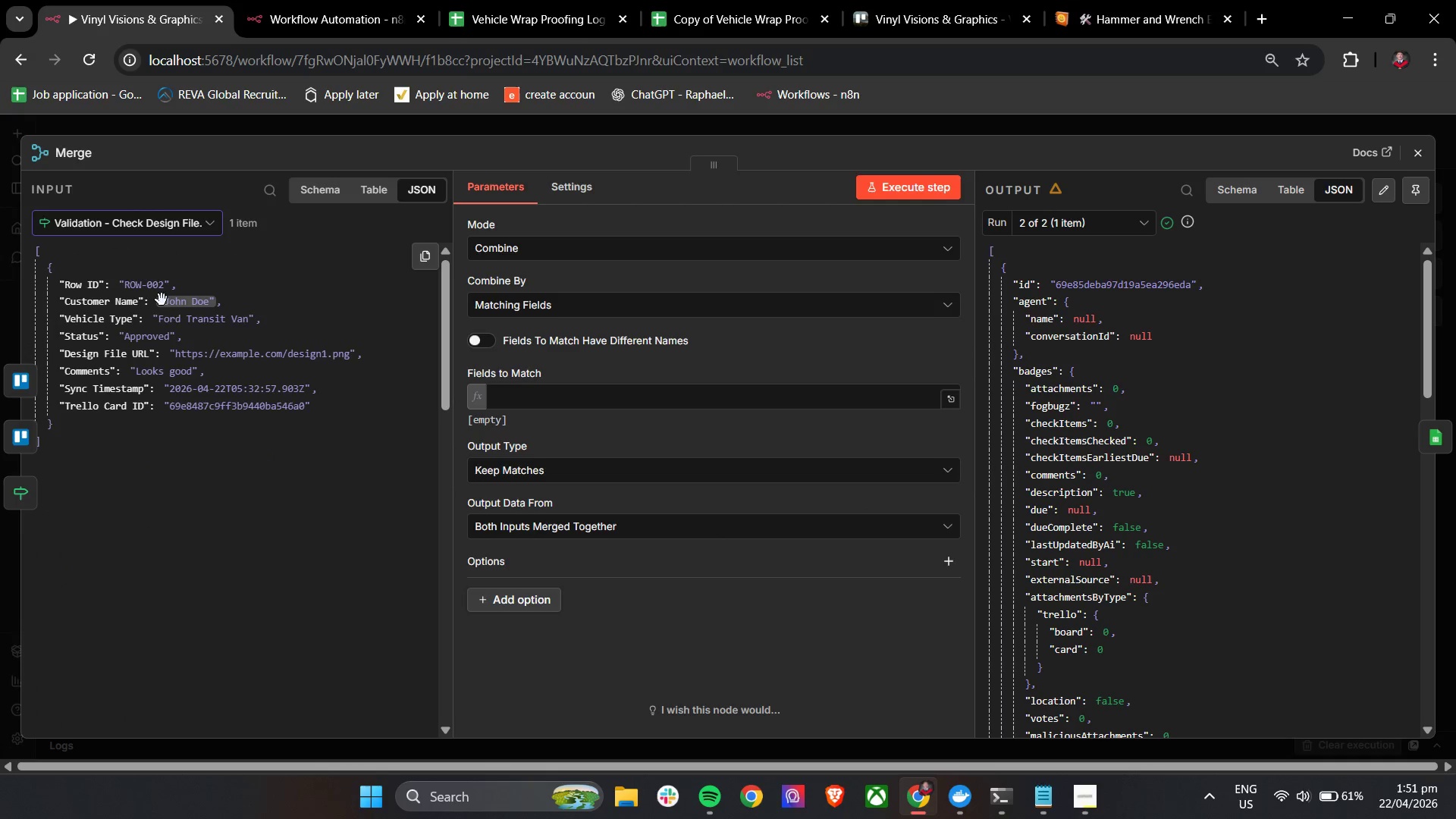 
left_click_drag(start_coordinate=[148, 286], to_coordinate=[572, 391])
 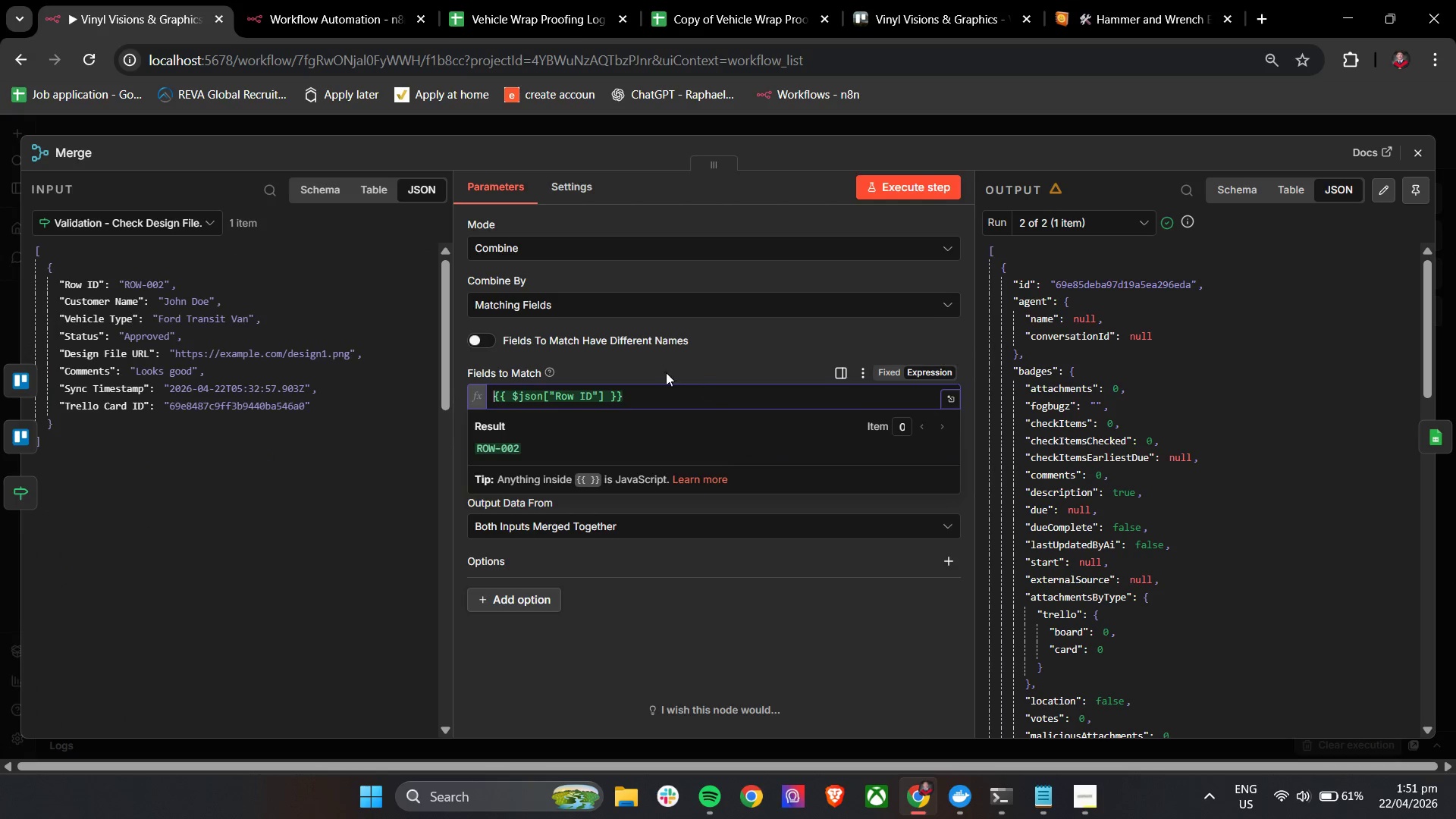 
left_click([645, 364])
 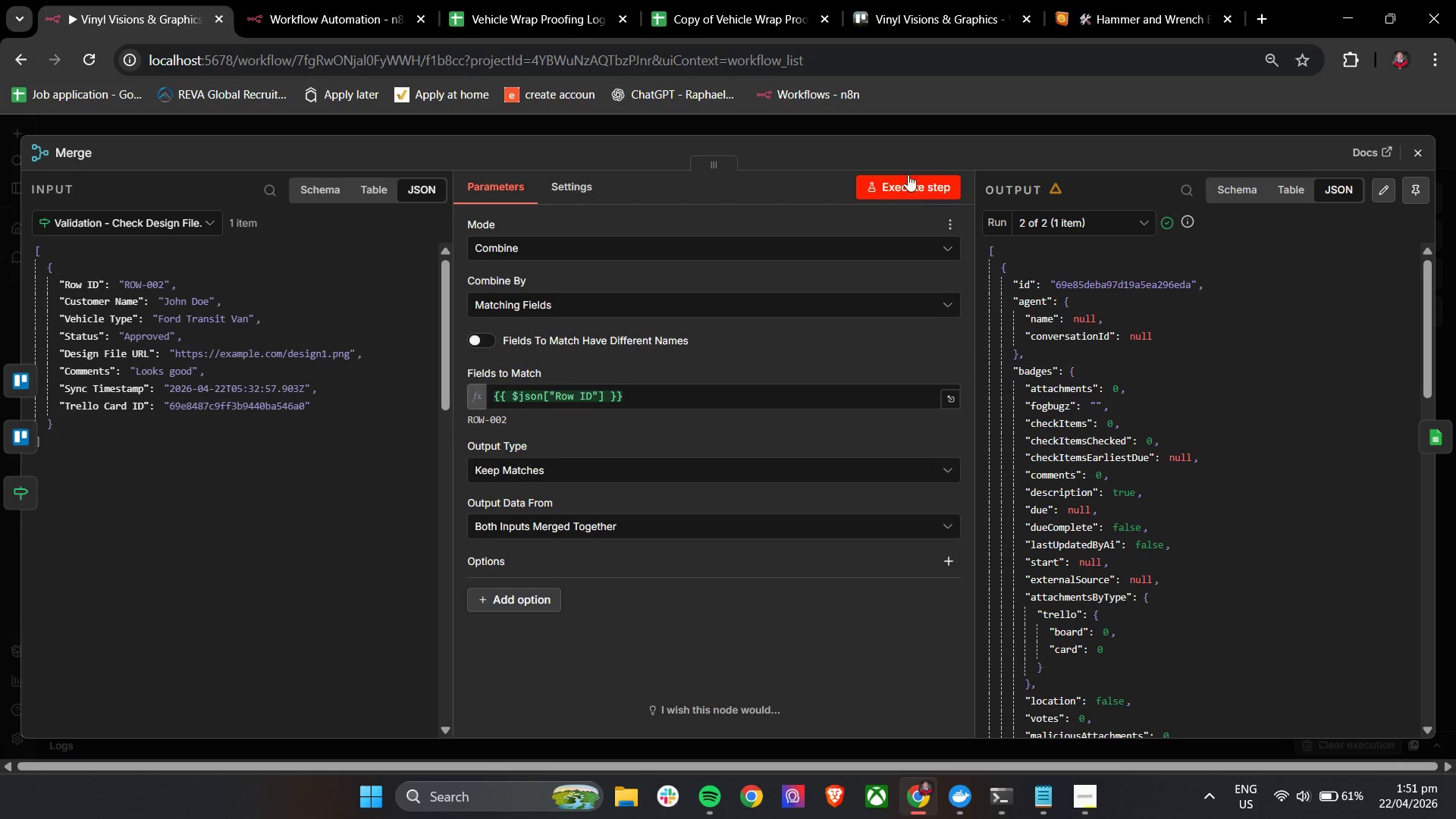 
left_click([901, 190])
 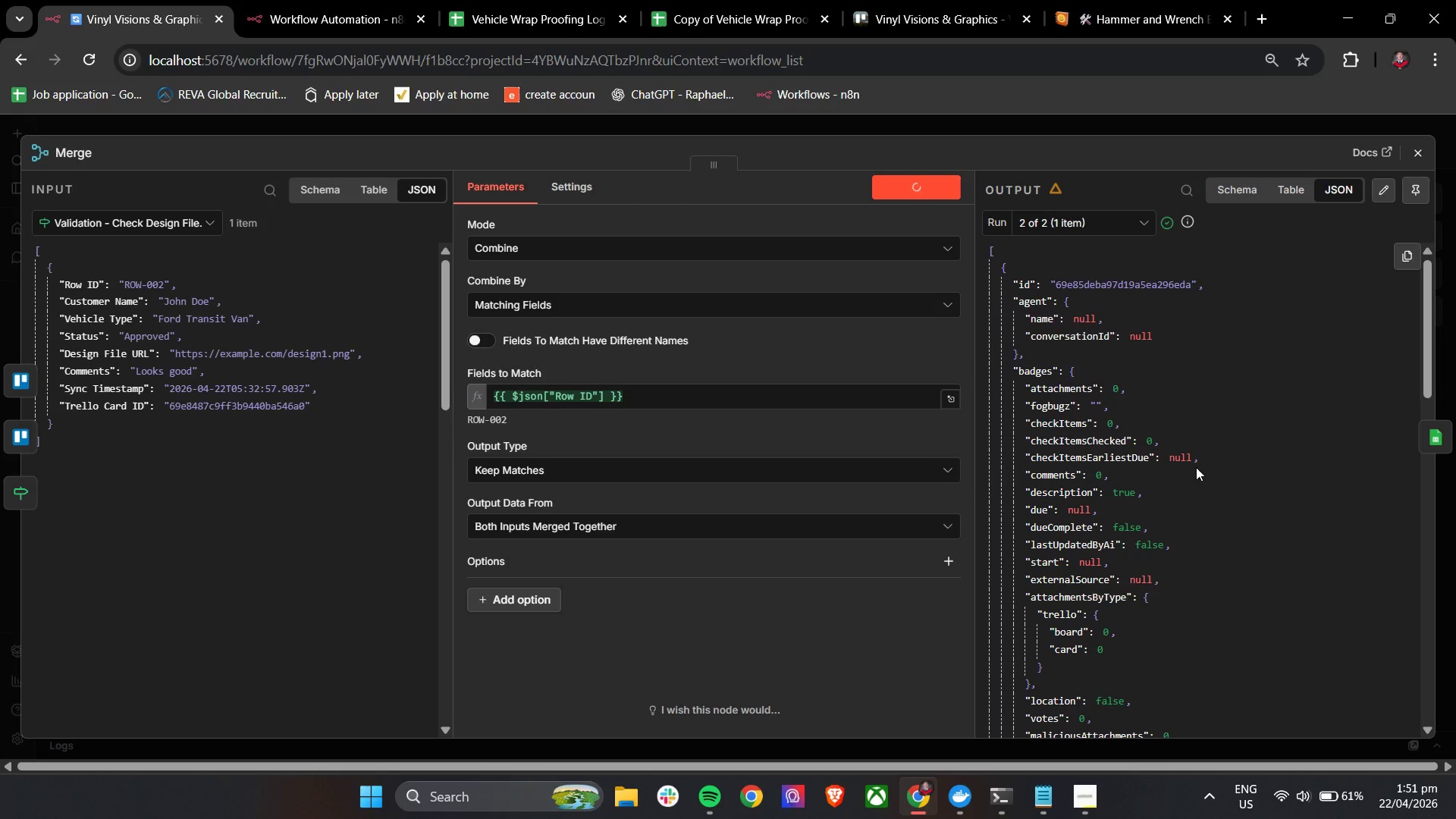 
wait(5.64)
 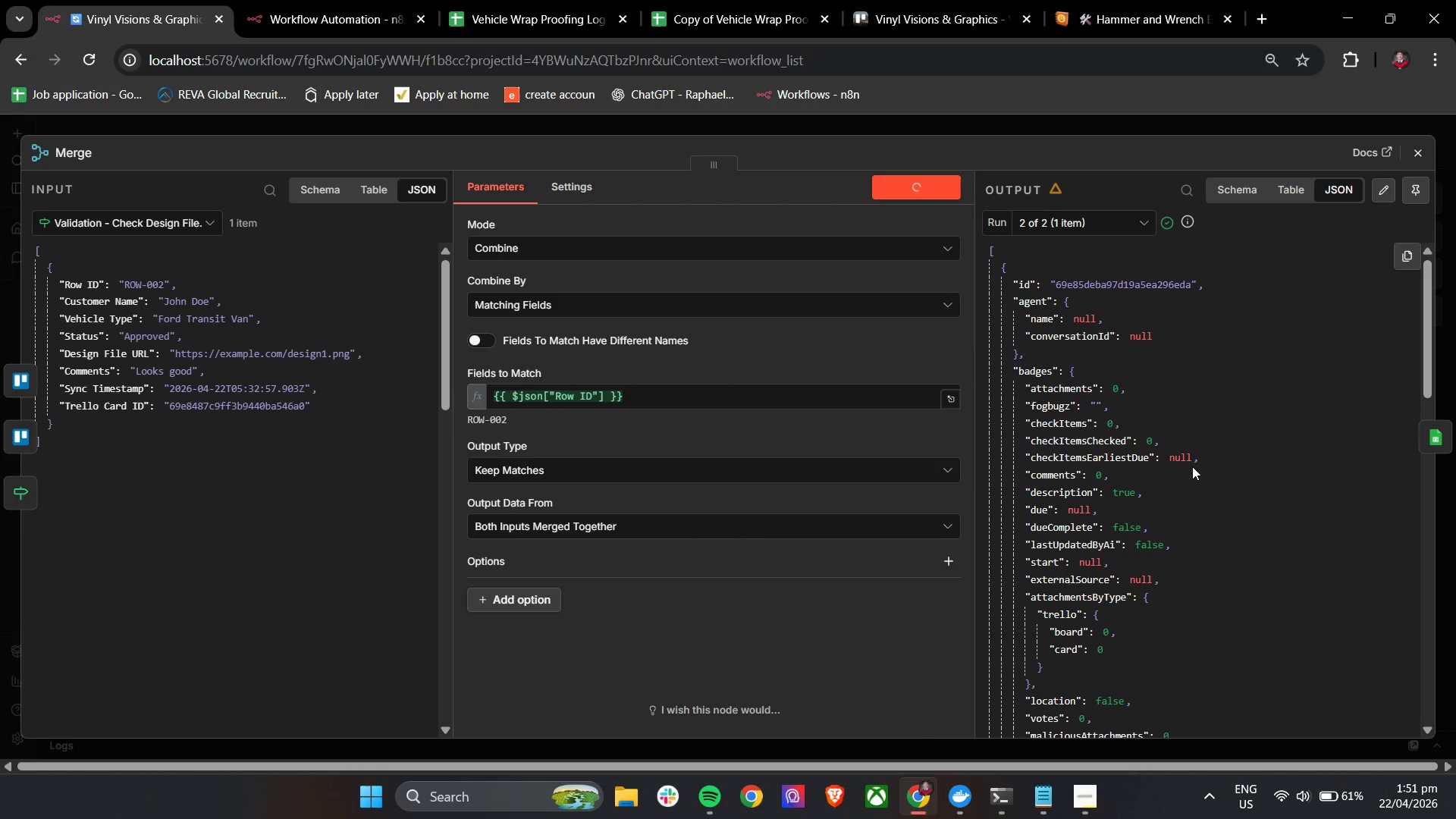 
left_click([1425, 155])
 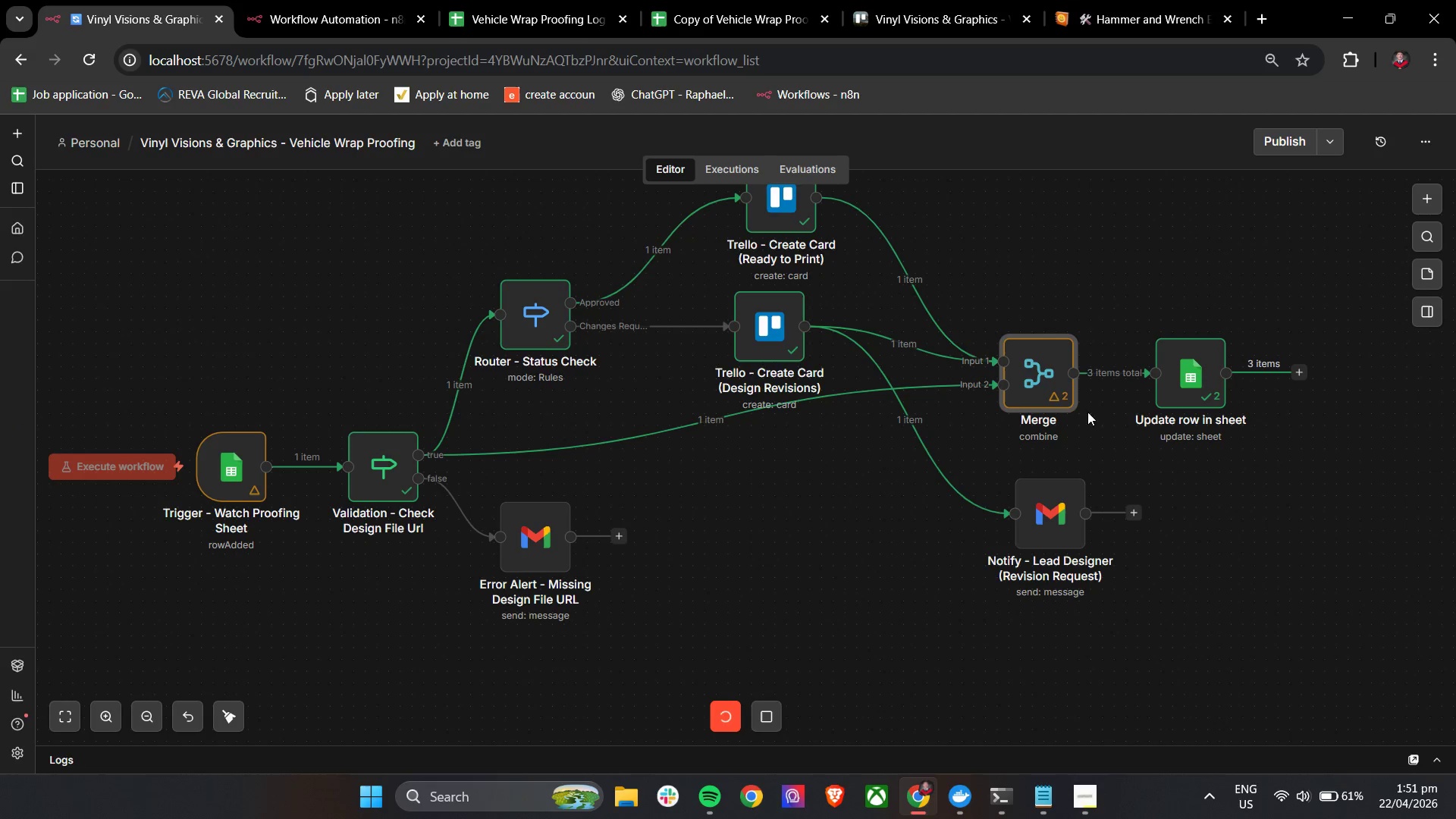 
double_click([1031, 378])
 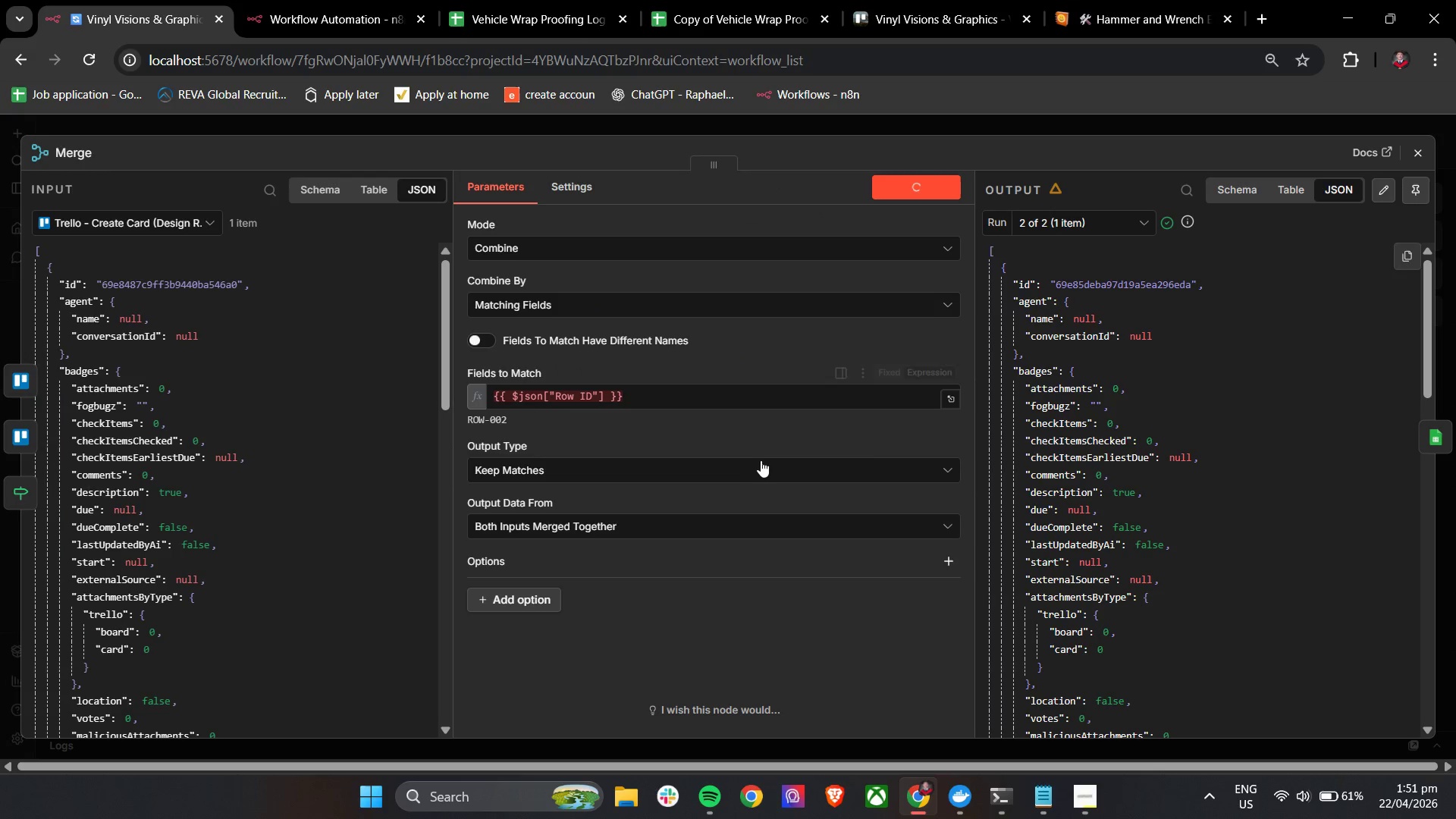 
scroll: coordinate [1181, 493], scroll_direction: down, amount: 24.0
 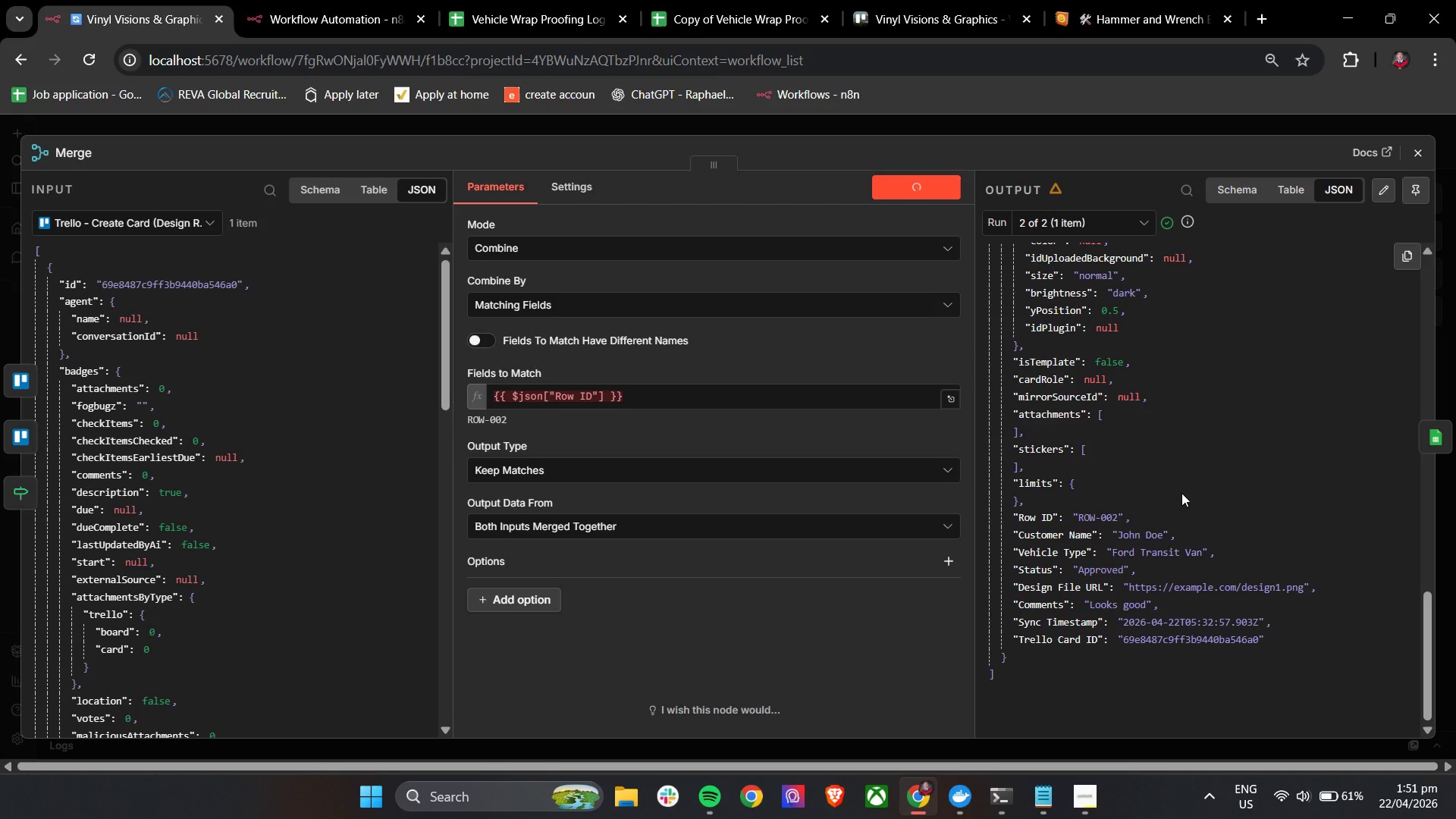 
scroll: coordinate [1181, 493], scroll_direction: up, amount: 13.0
 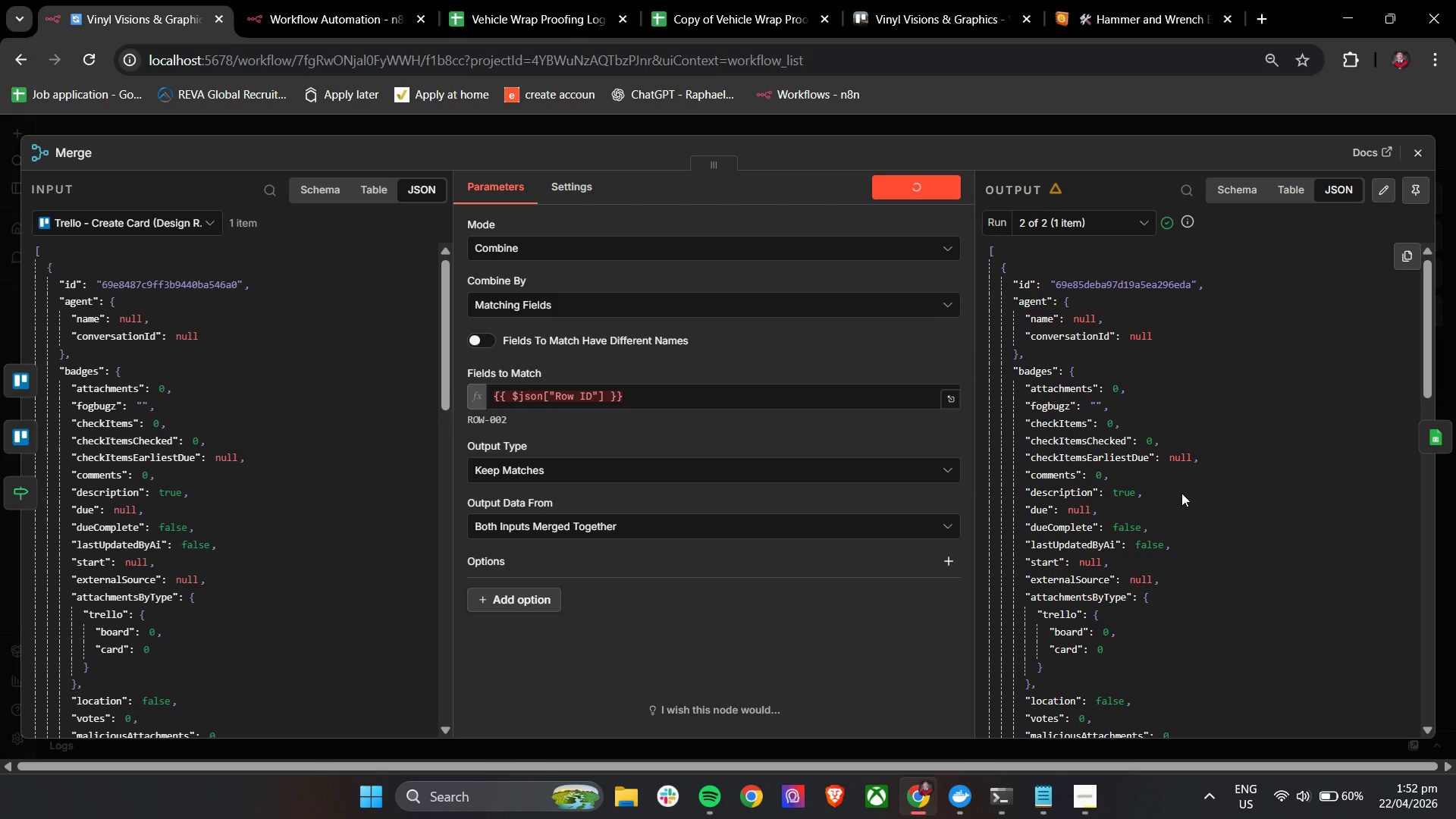 
wait(10.5)
 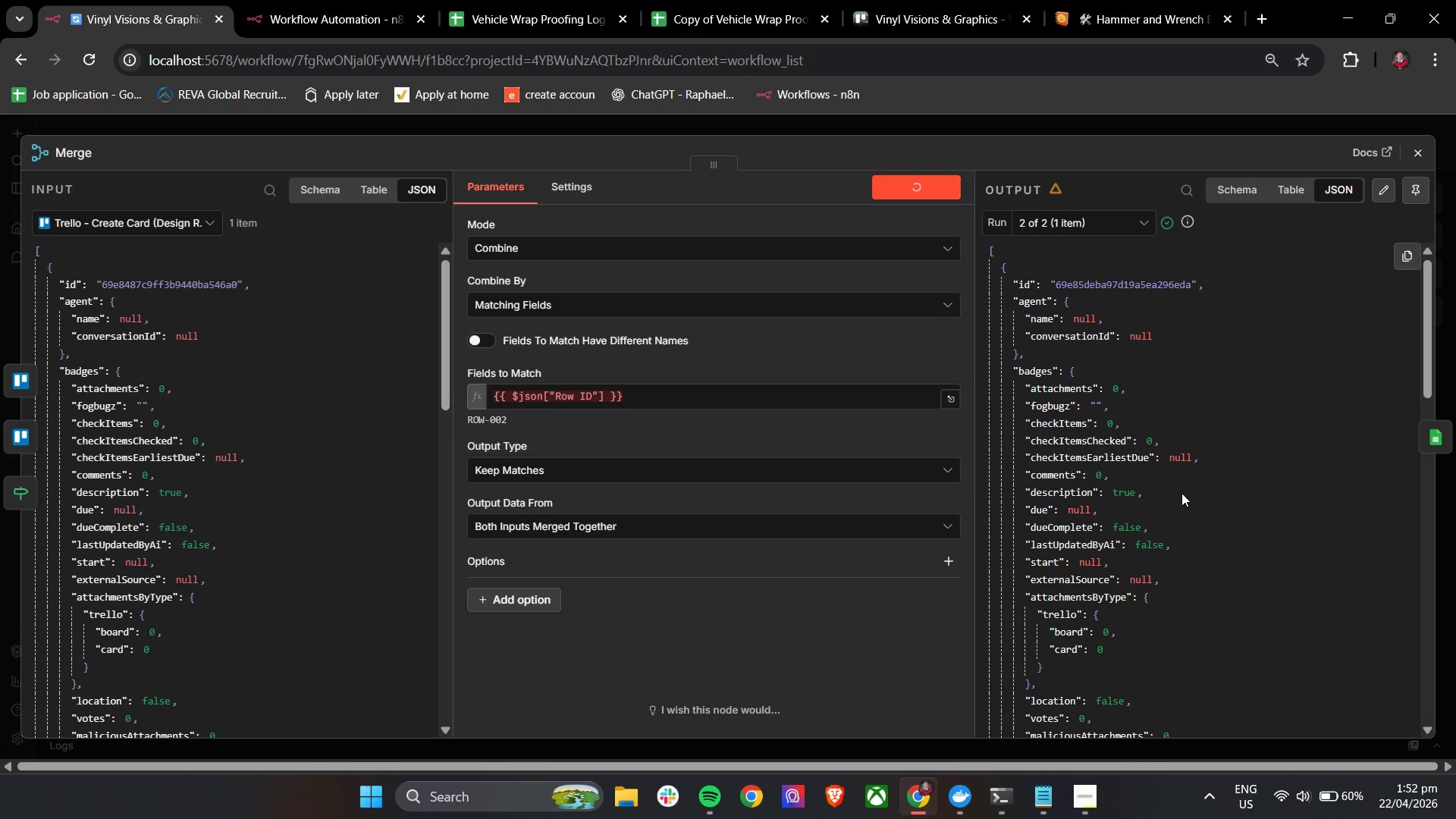 
scroll: coordinate [1107, 460], scroll_direction: down, amount: 7.0
 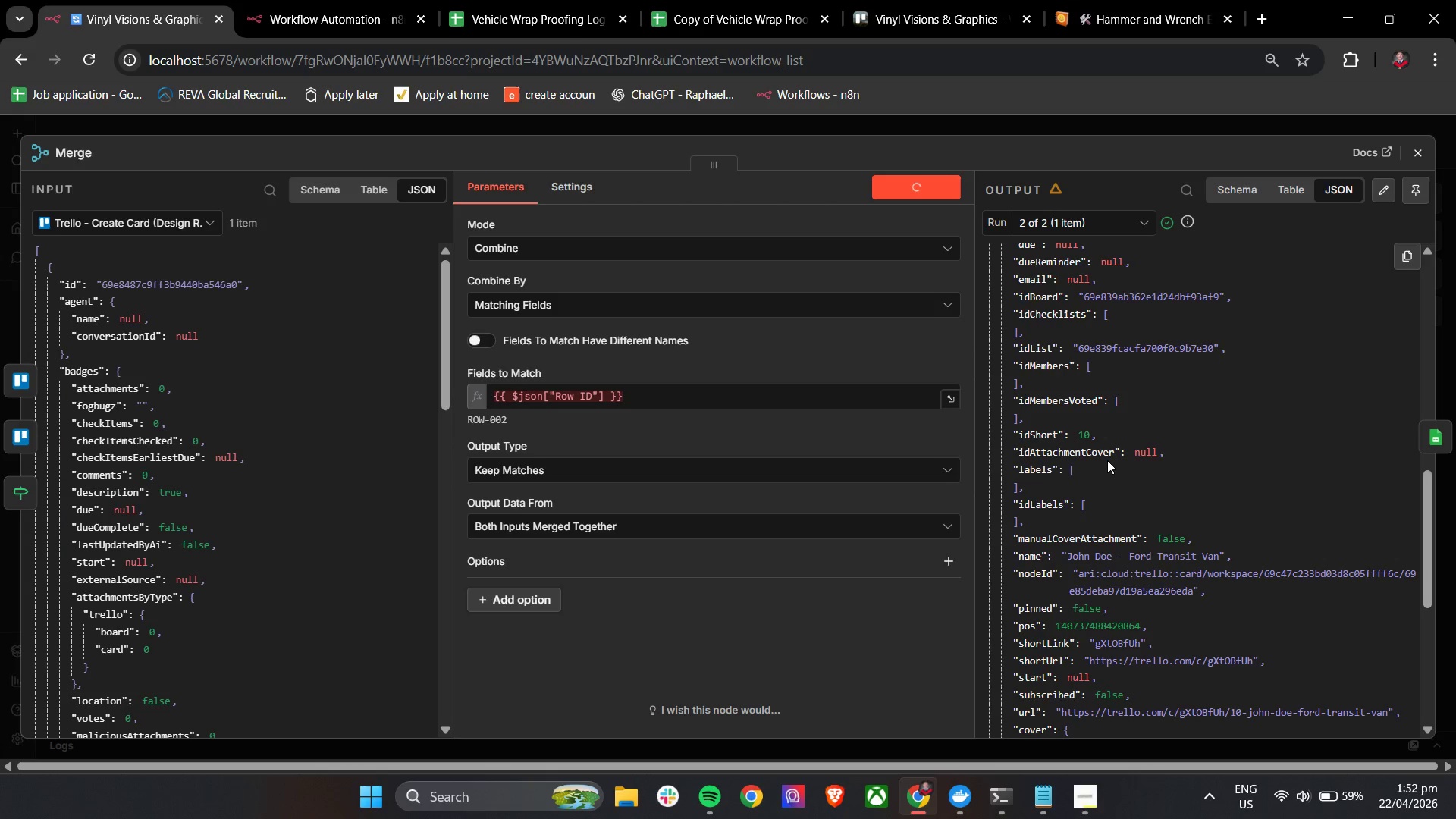 
wait(43.48)
 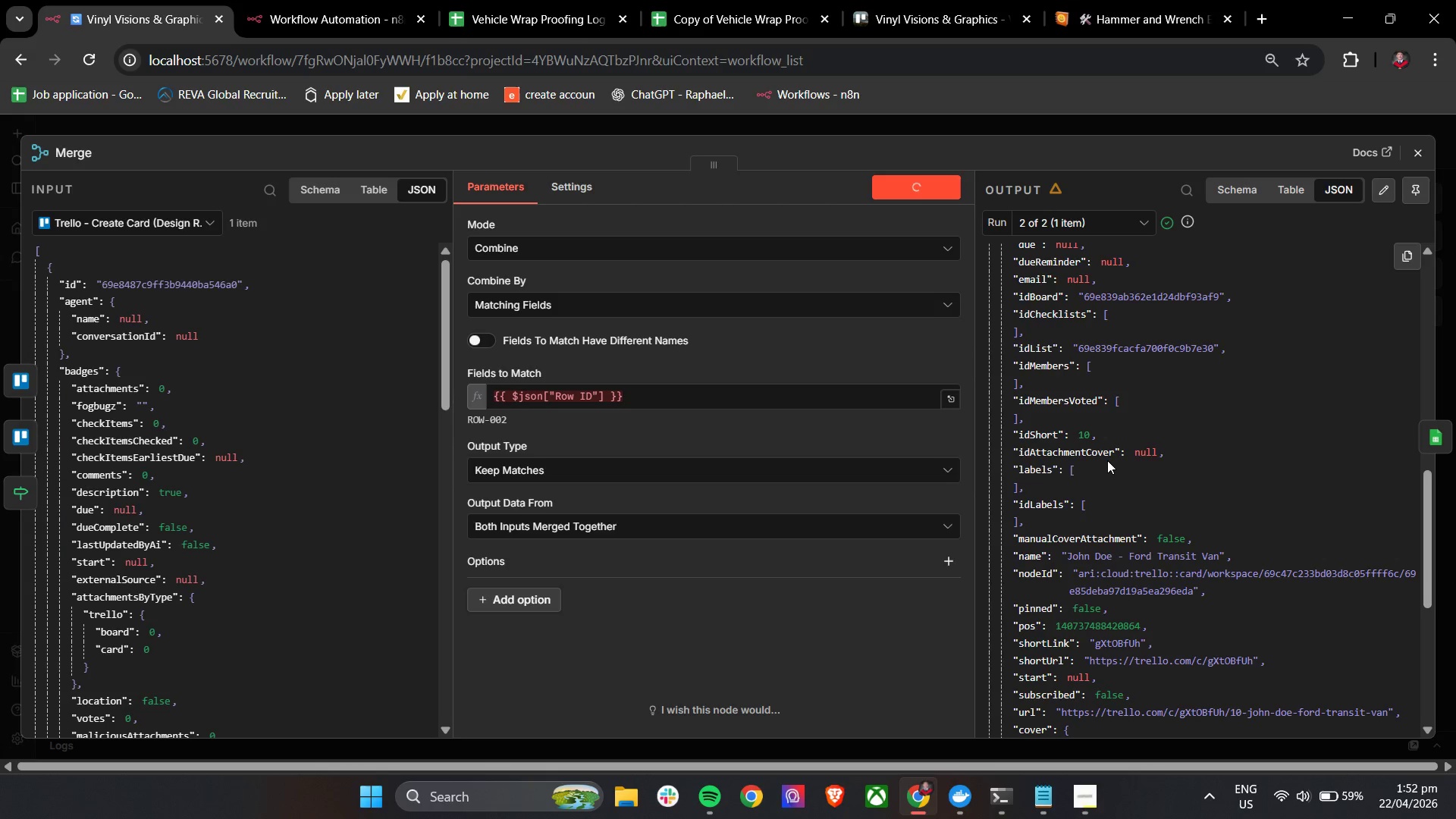 
scroll: coordinate [1188, 553], scroll_direction: down, amount: 18.0
 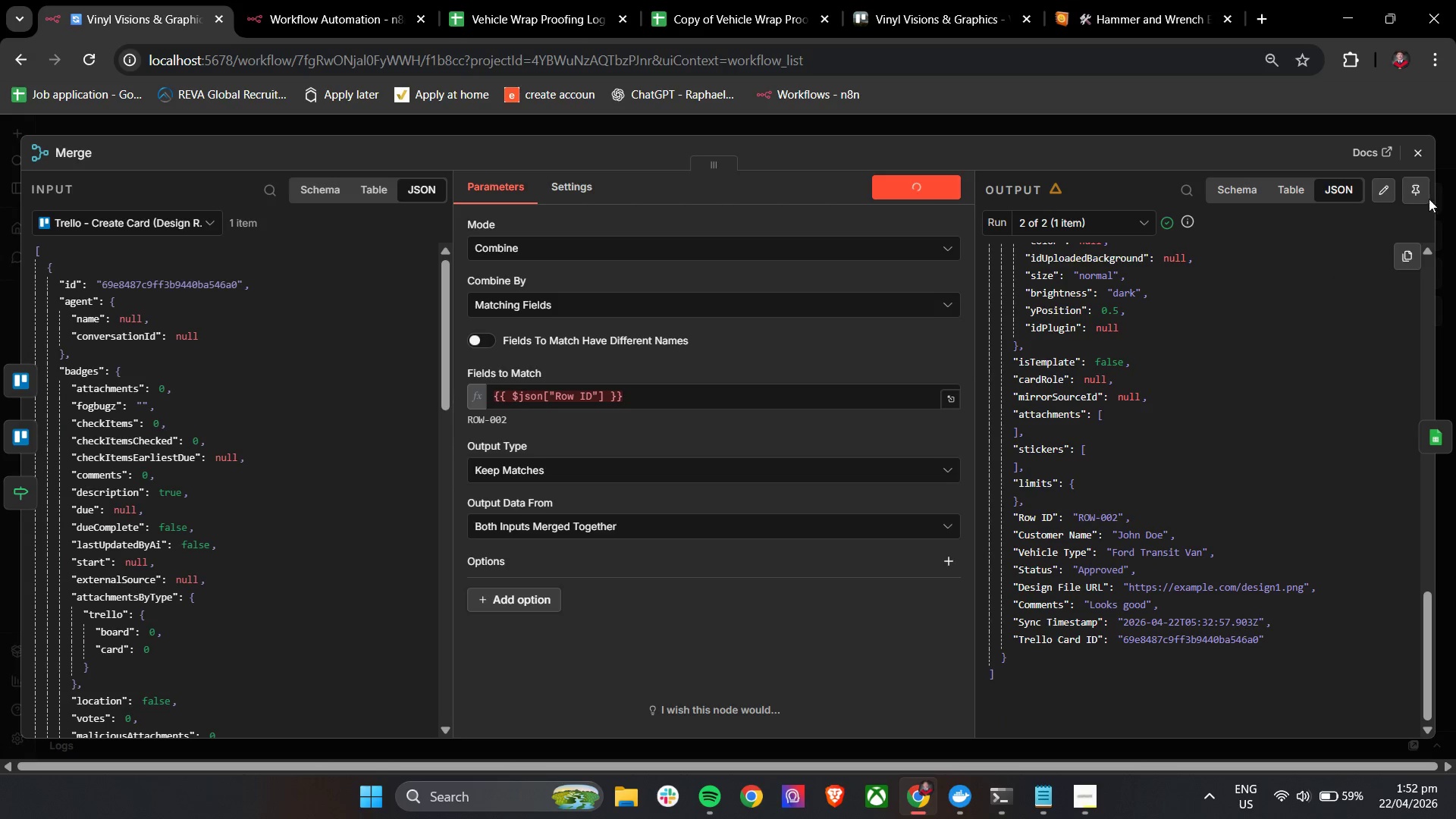 
left_click([1410, 146])
 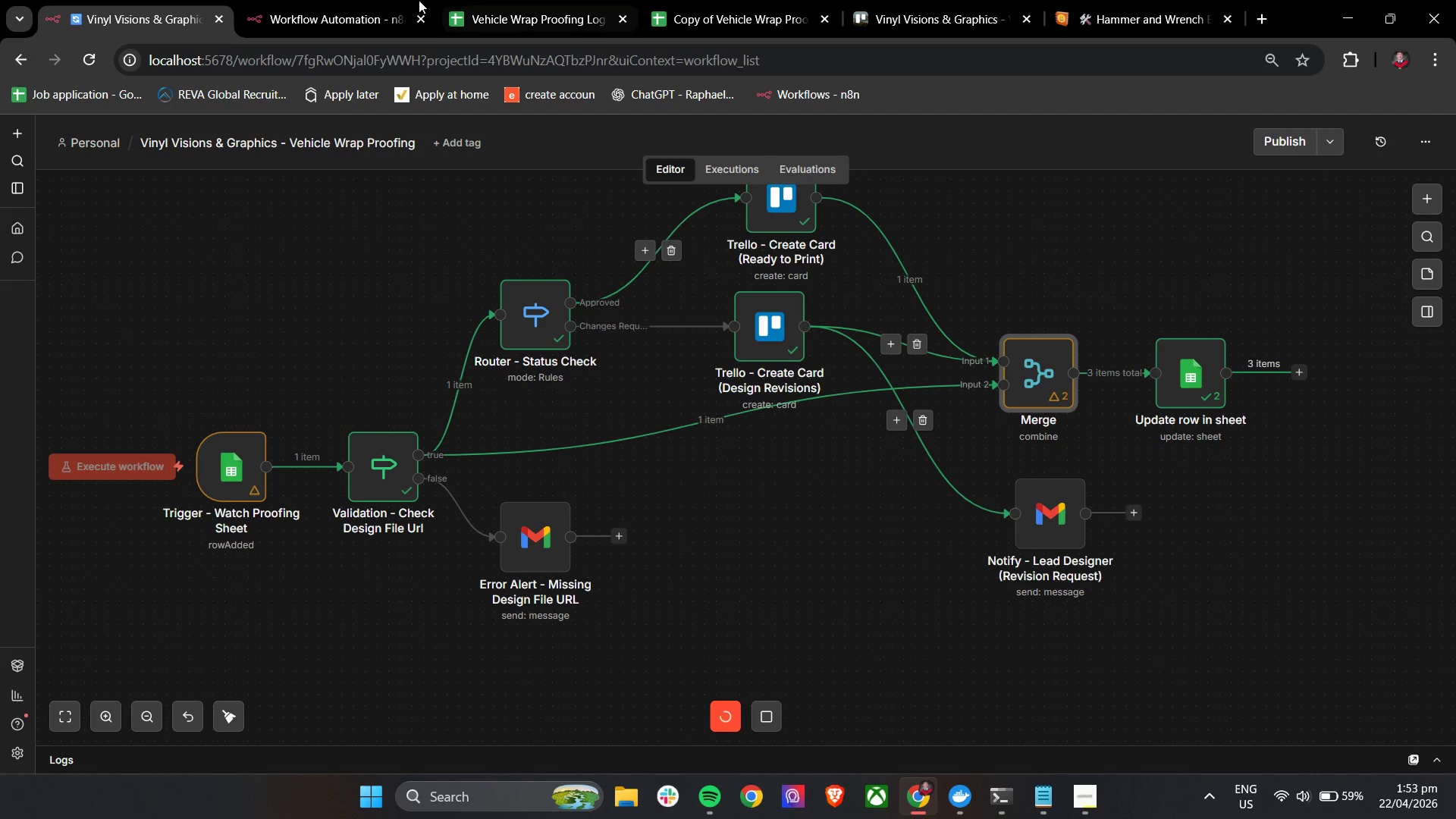 
left_click([919, 0])
 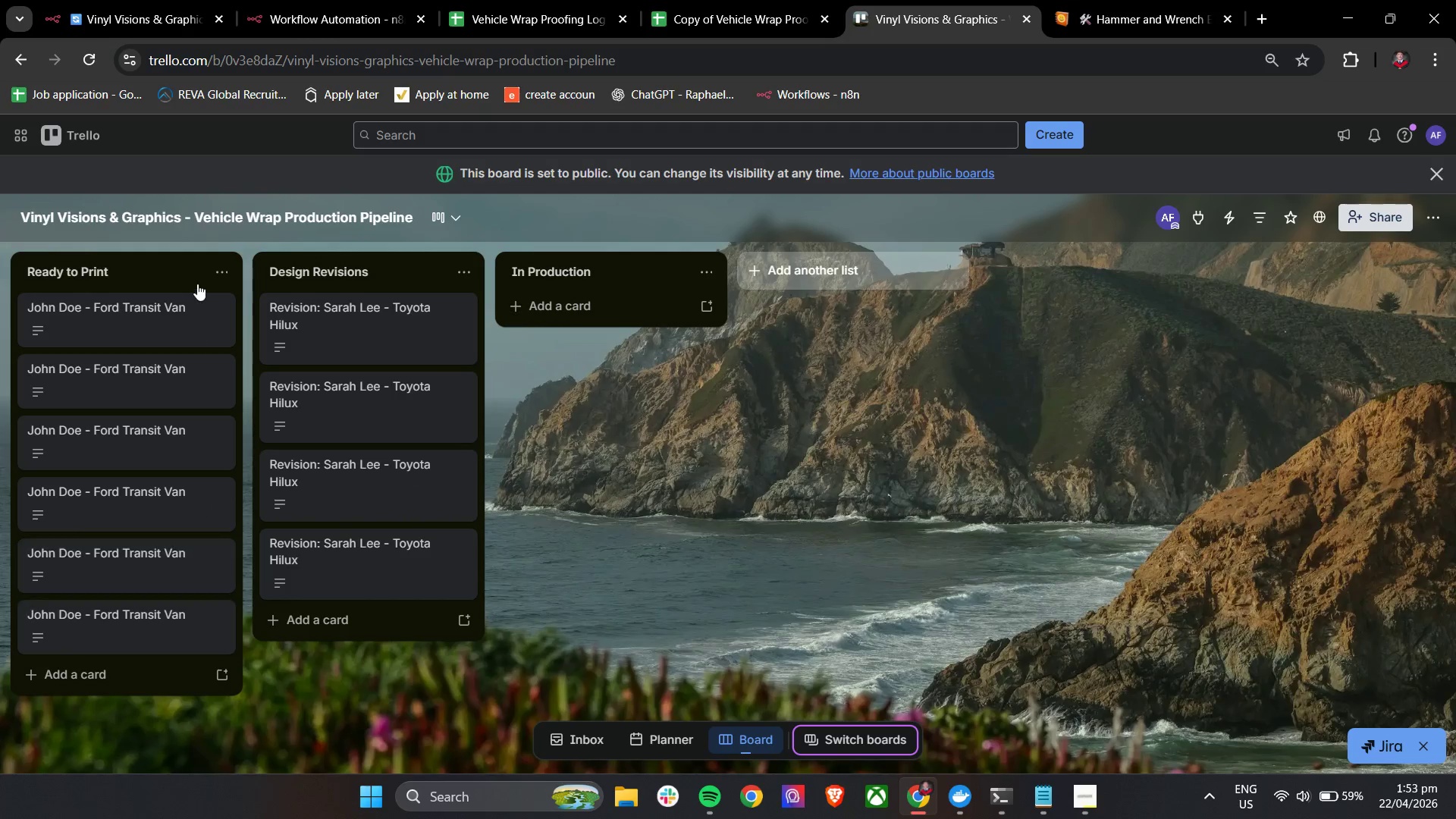 
left_click([186, 316])
 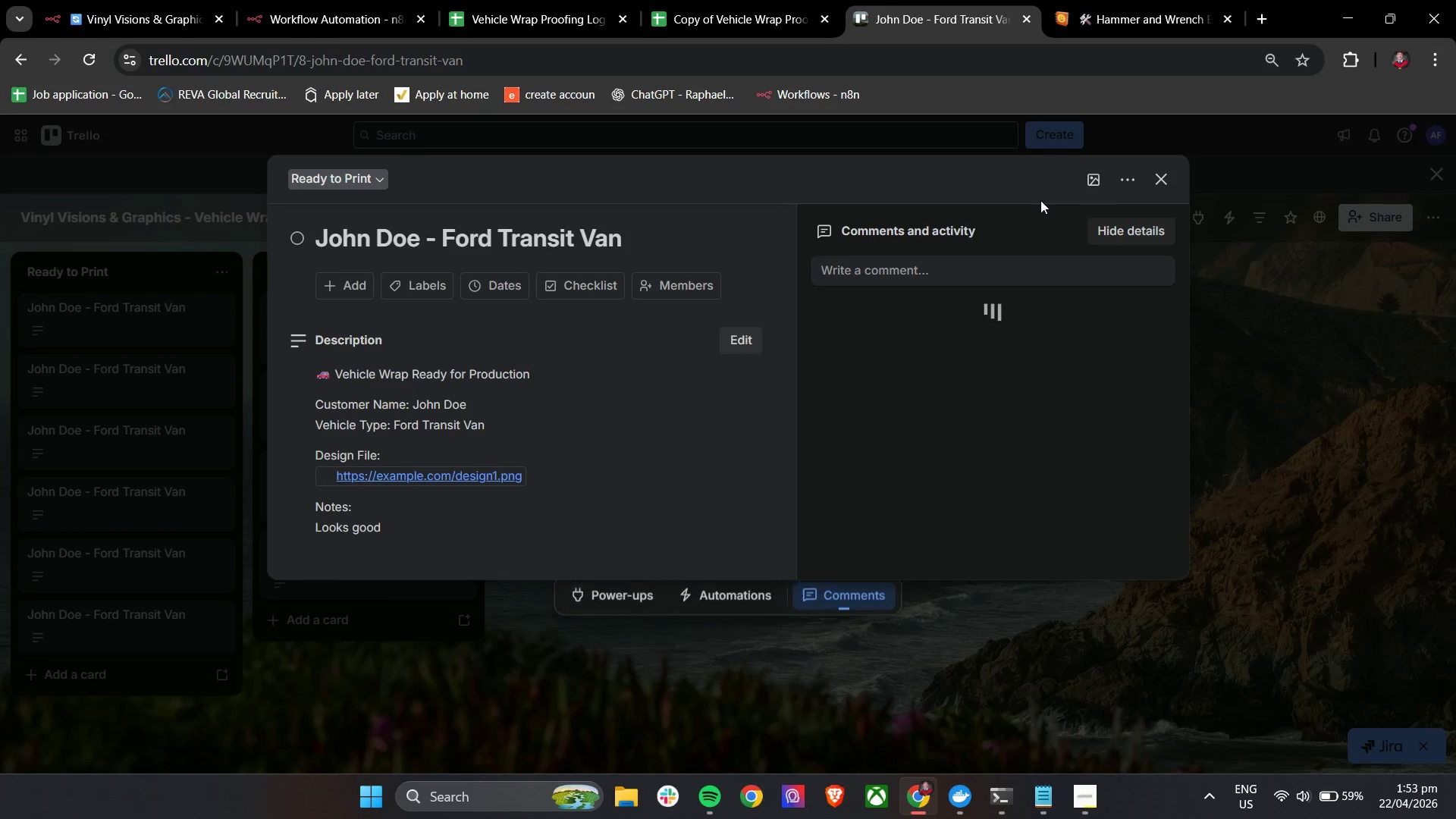 
left_click([1125, 186])
 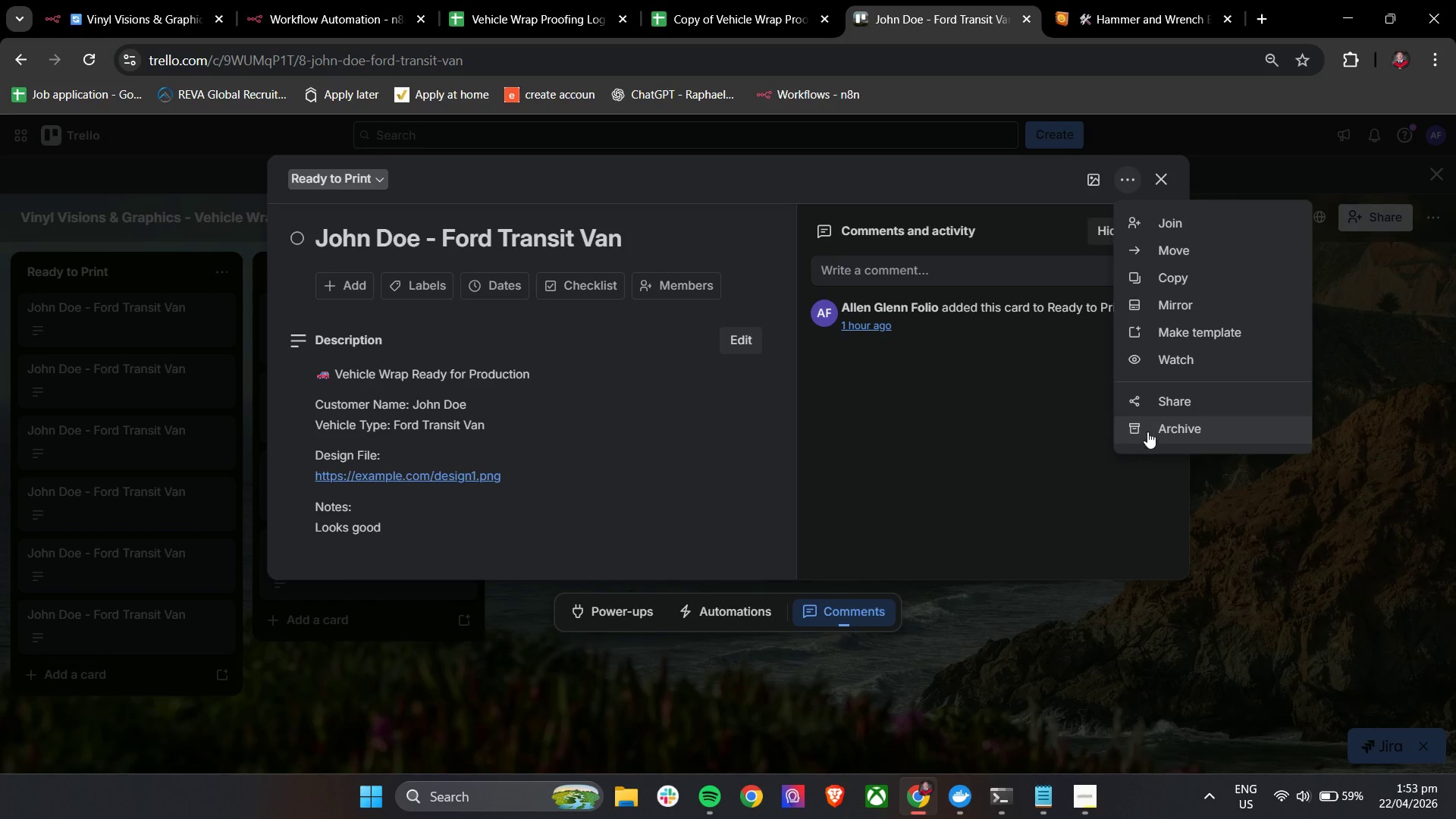 
double_click([1147, 431])
 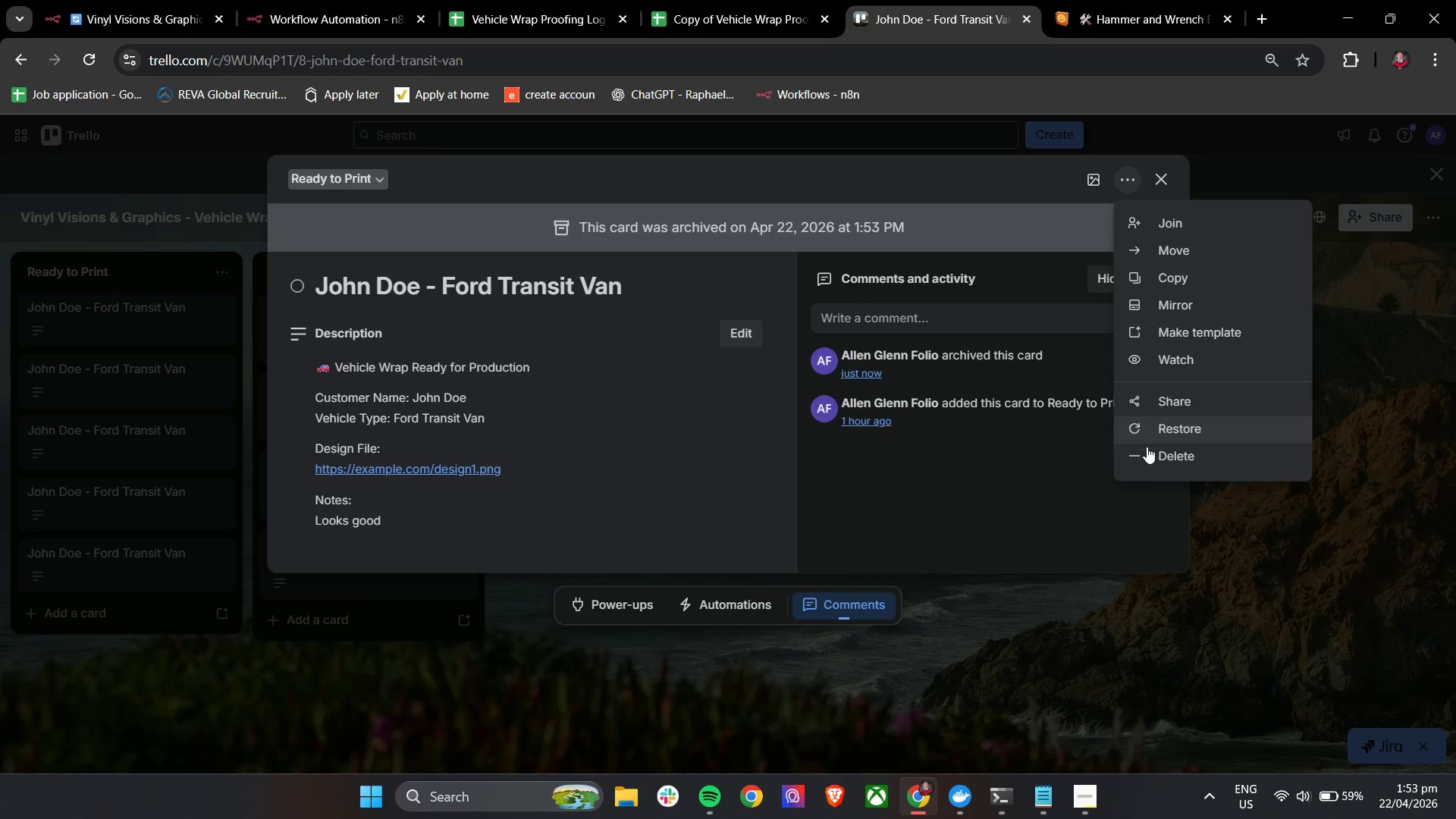 
left_click([1147, 448])
 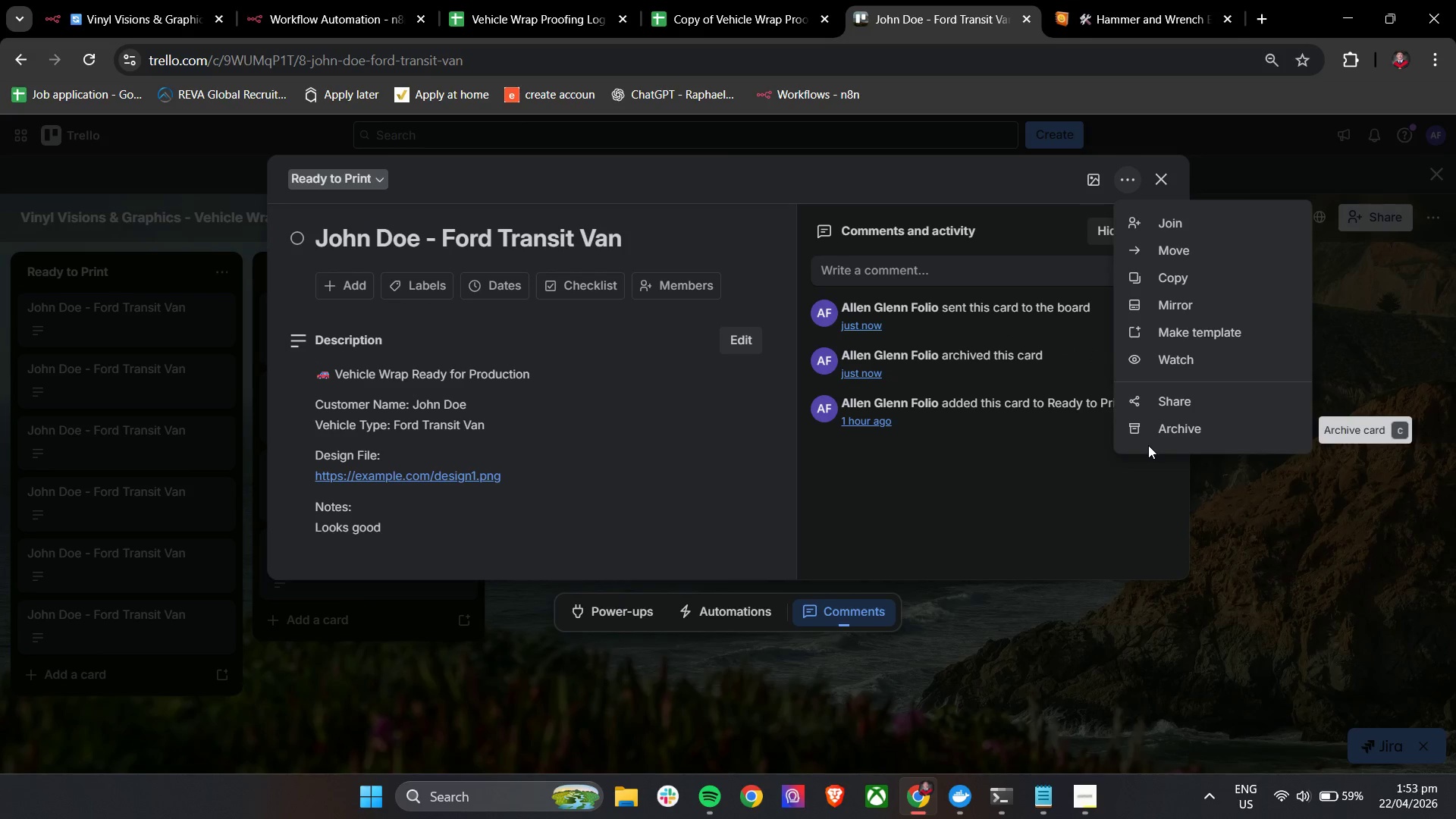 
left_click([1164, 429])
 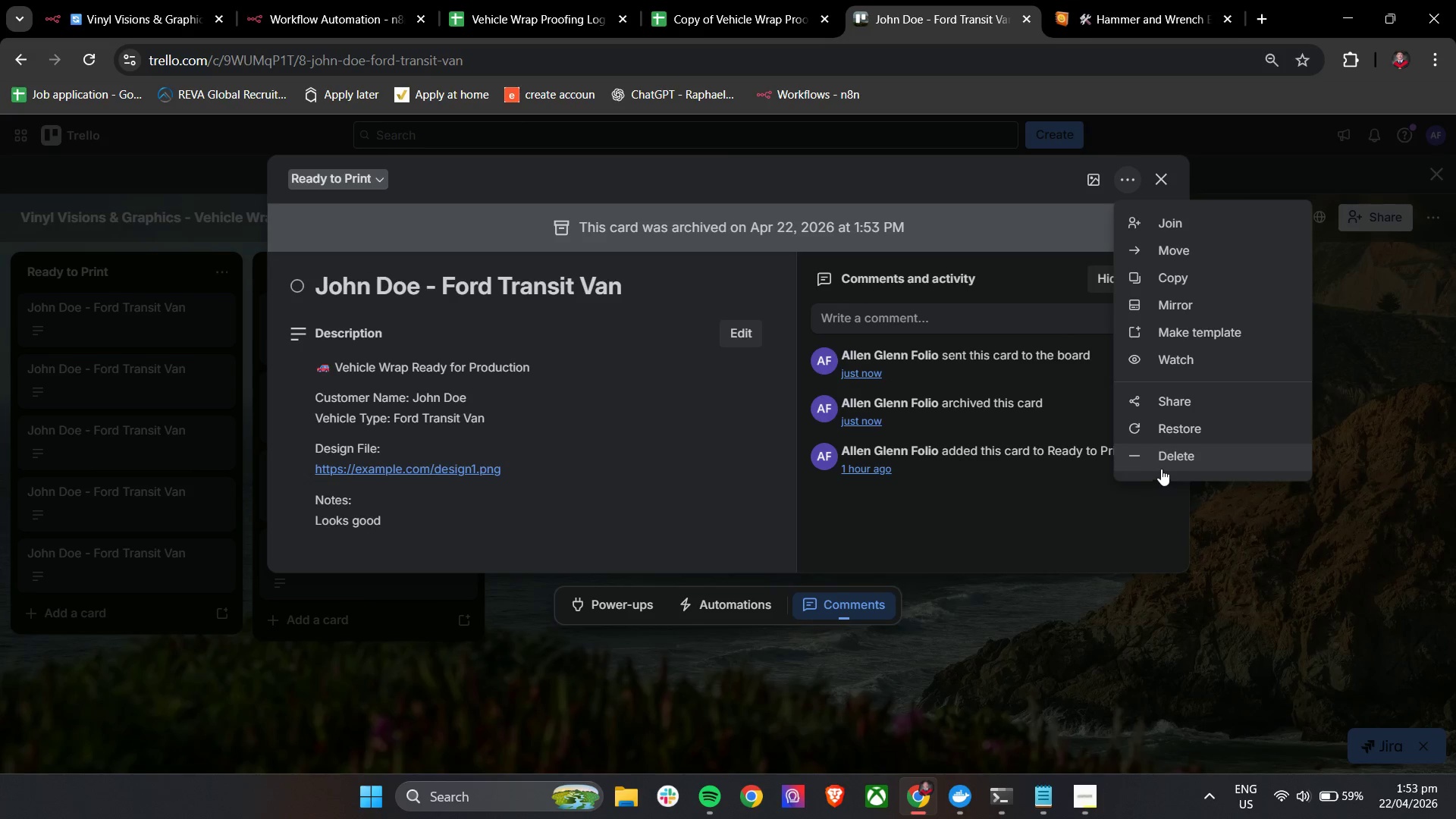 
left_click([1167, 460])
 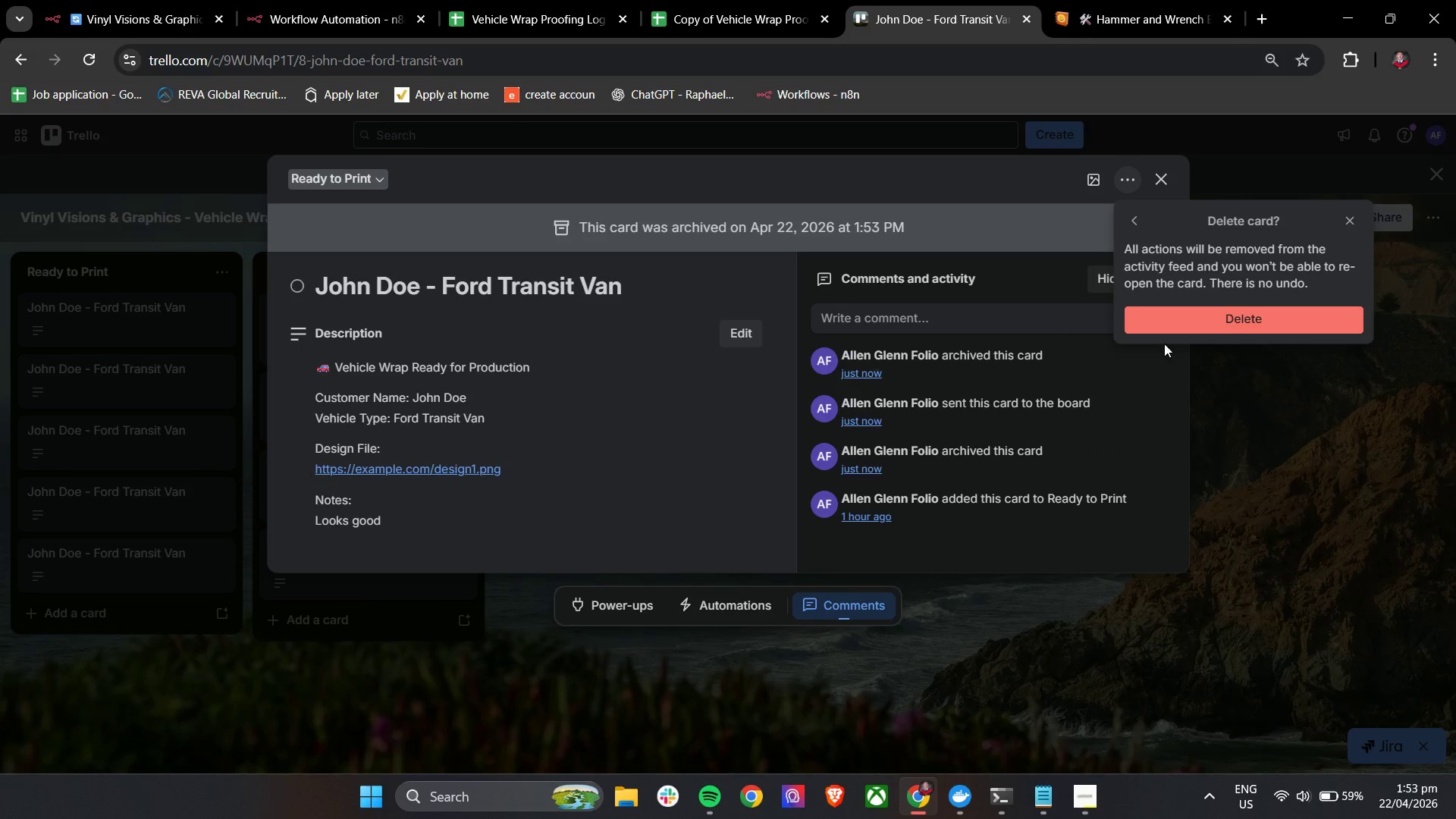 
left_click([1167, 329])
 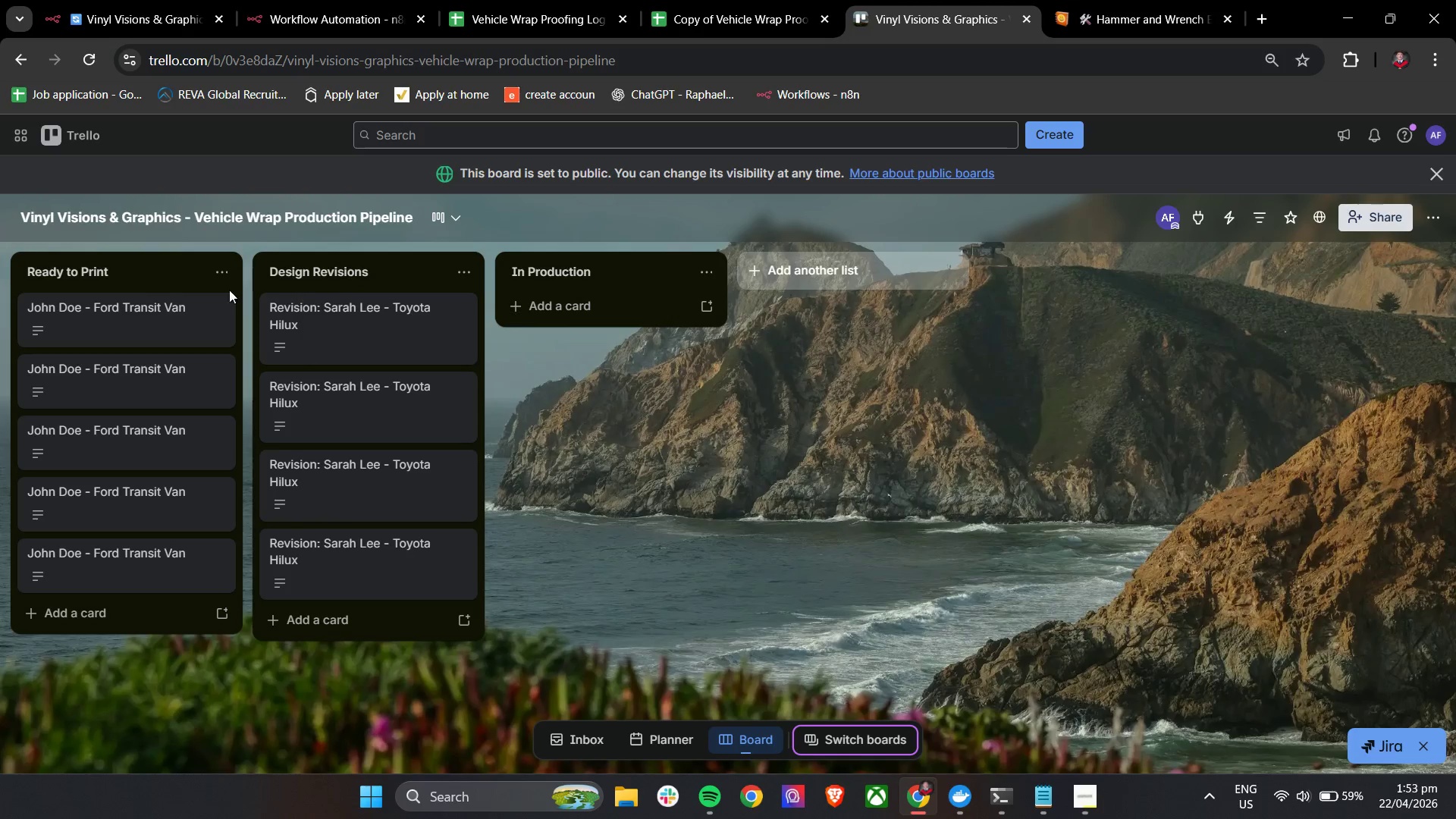 
left_click([193, 318])
 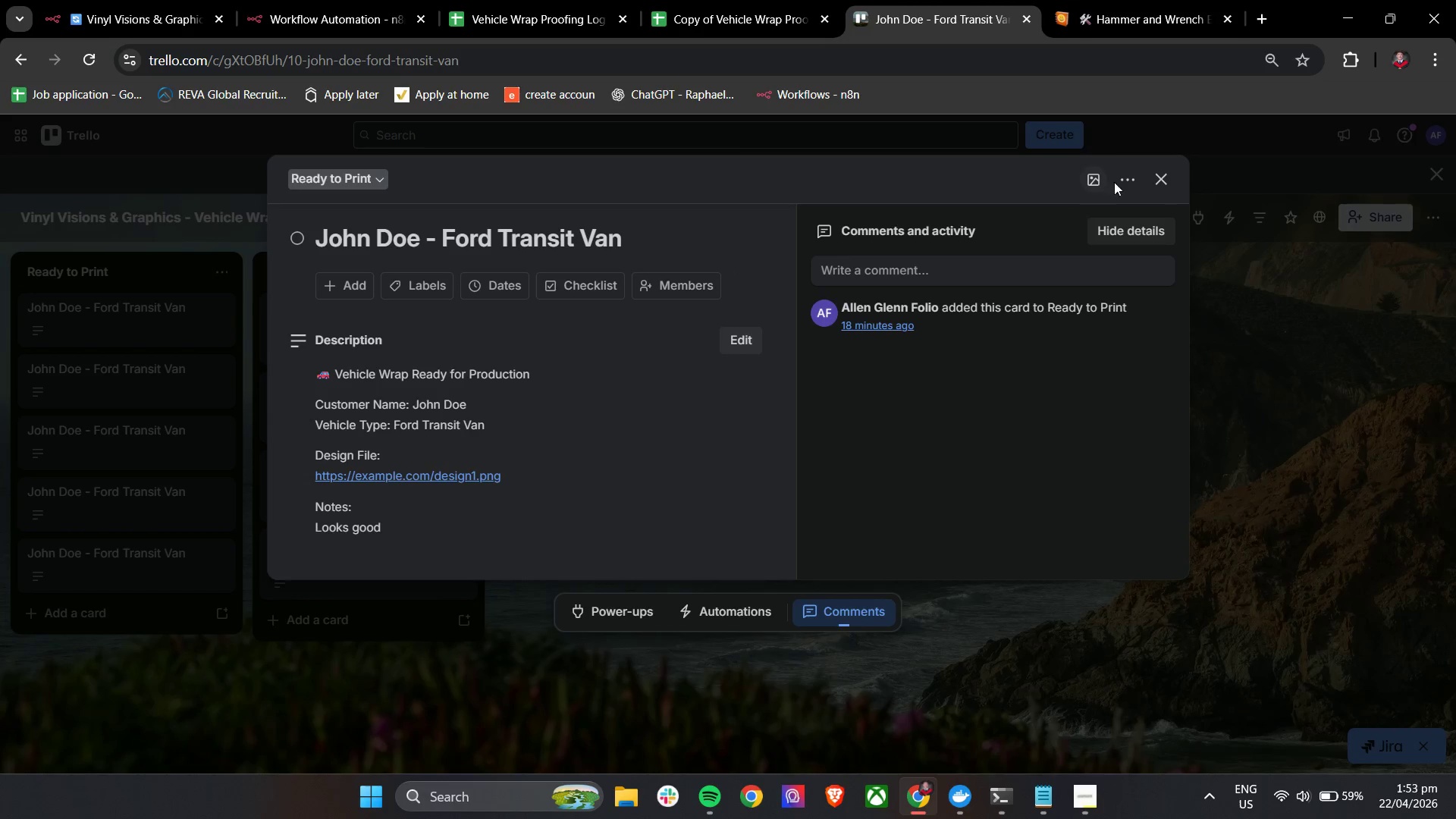 
left_click([1117, 182])
 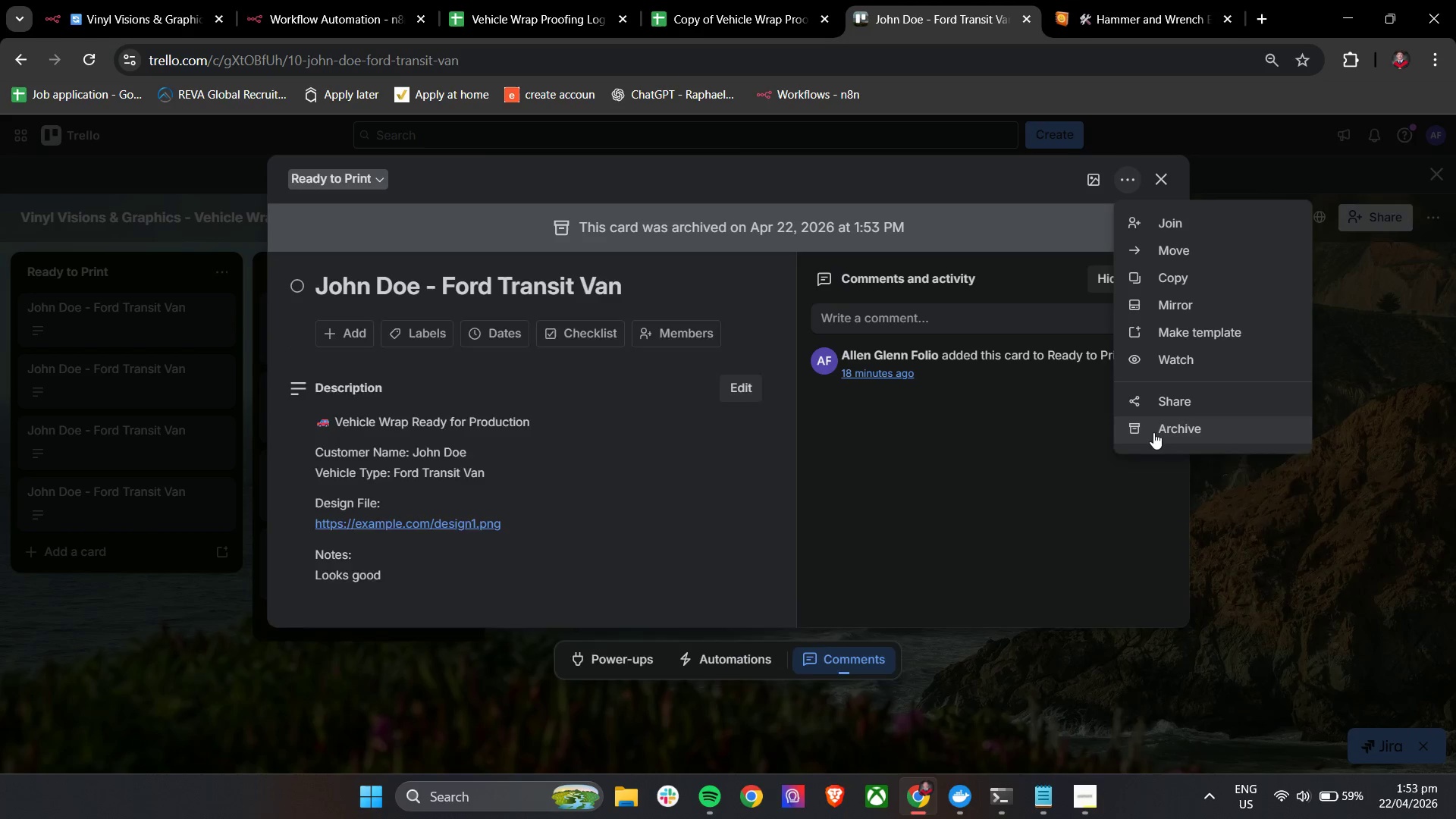 
double_click([1149, 452])
 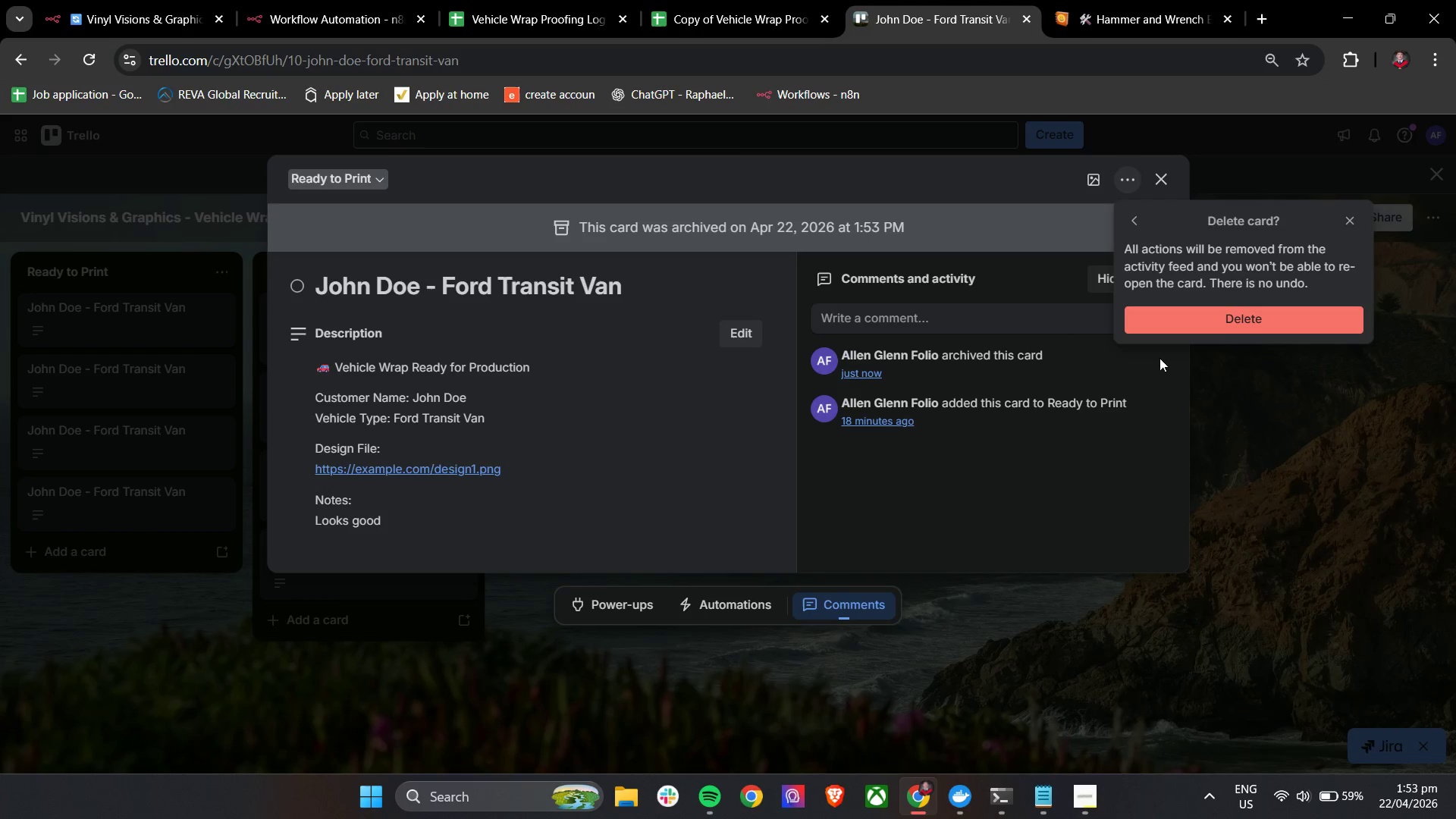 
left_click([1209, 324])
 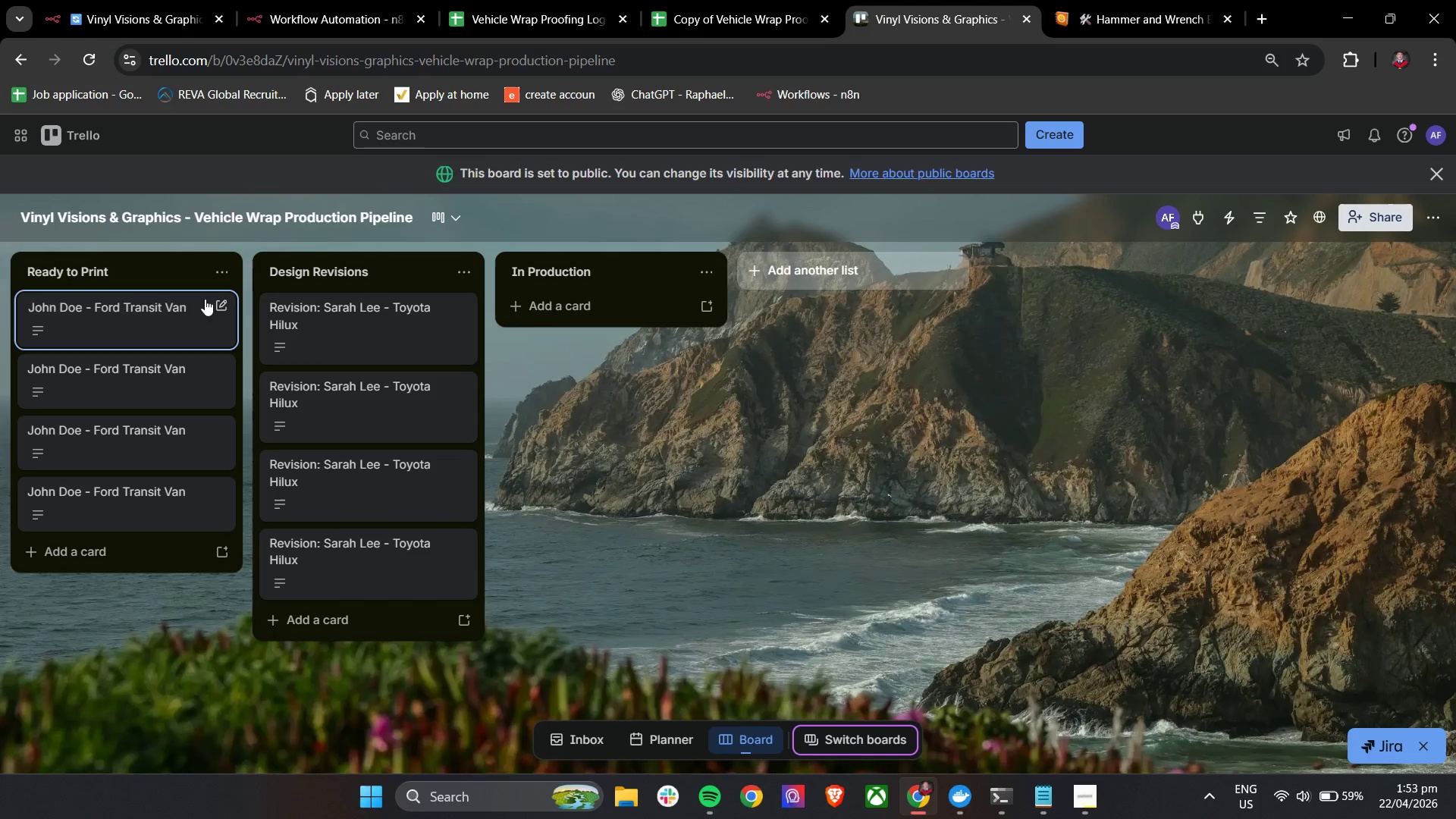 
left_click([186, 315])
 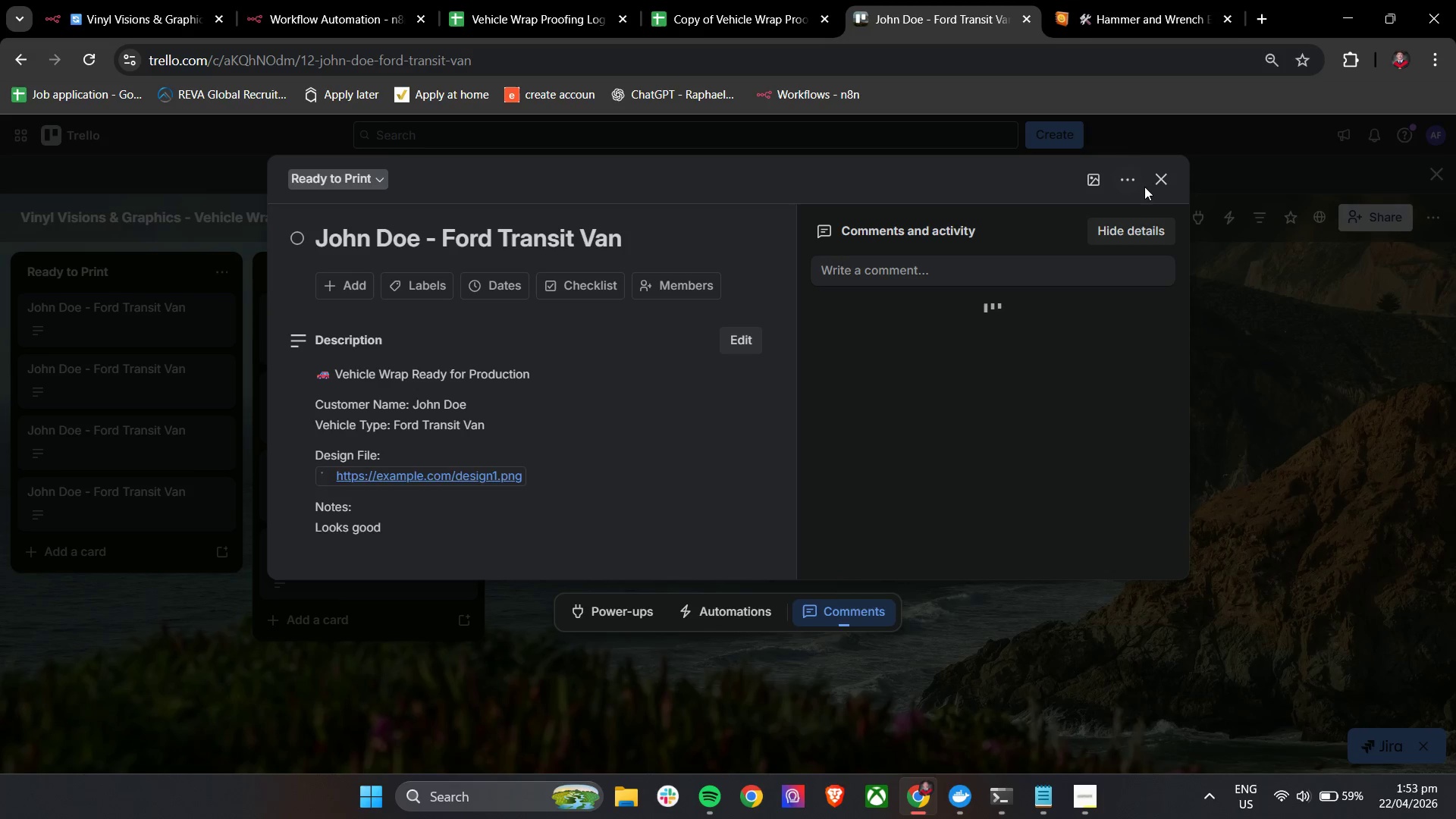 
double_click([1128, 183])
 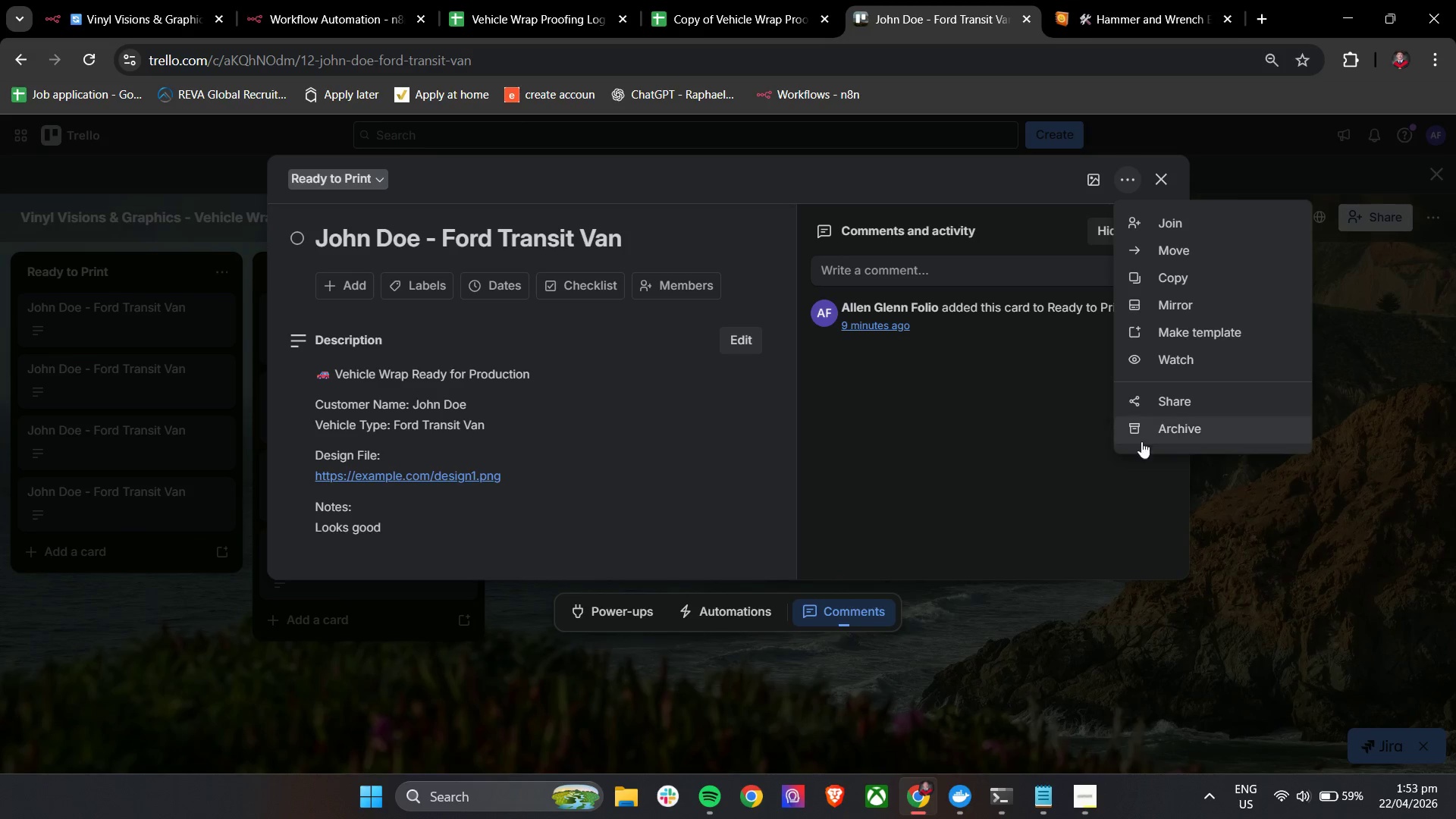 
left_click([1171, 435])
 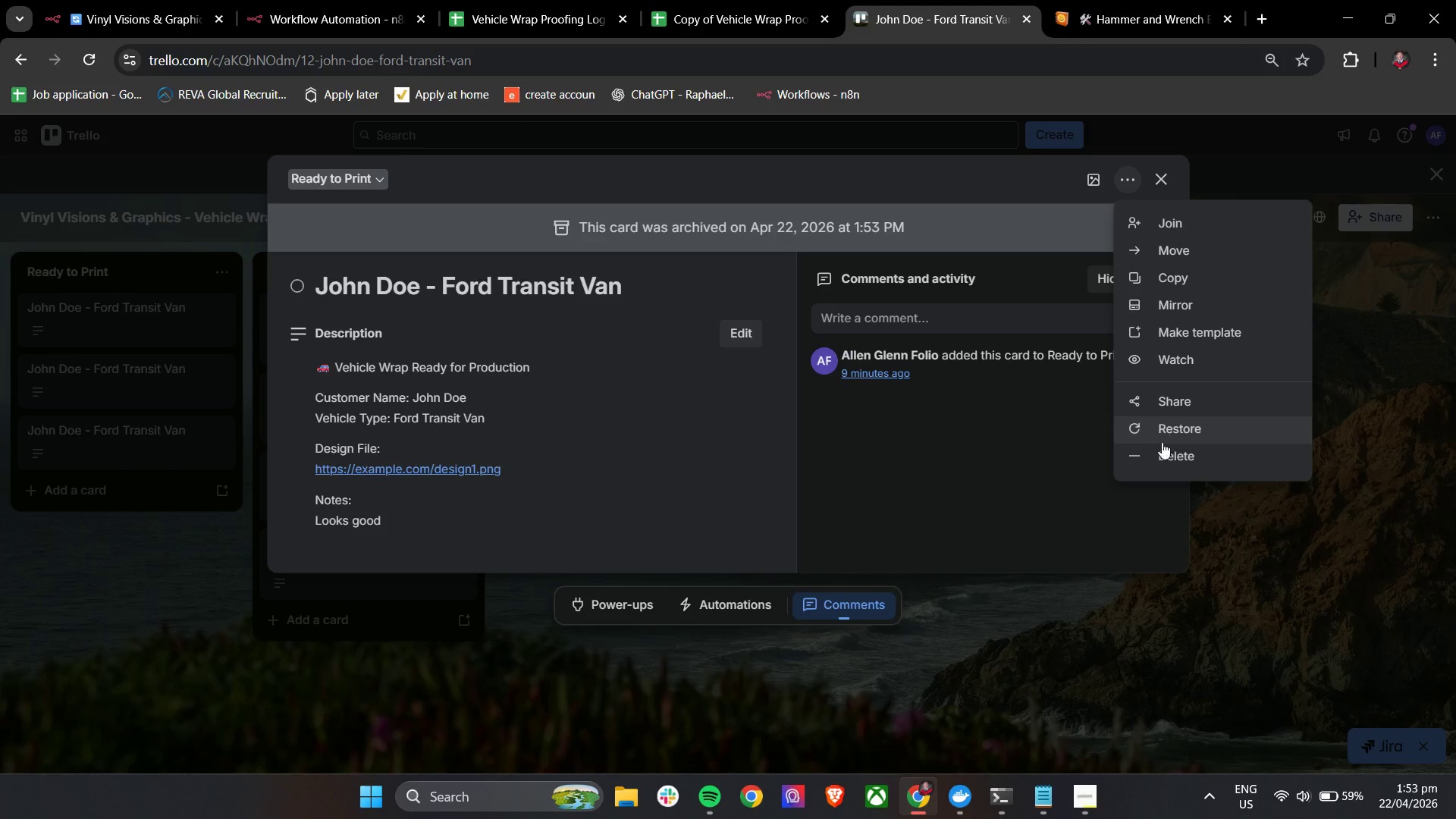 
left_click([1161, 453])
 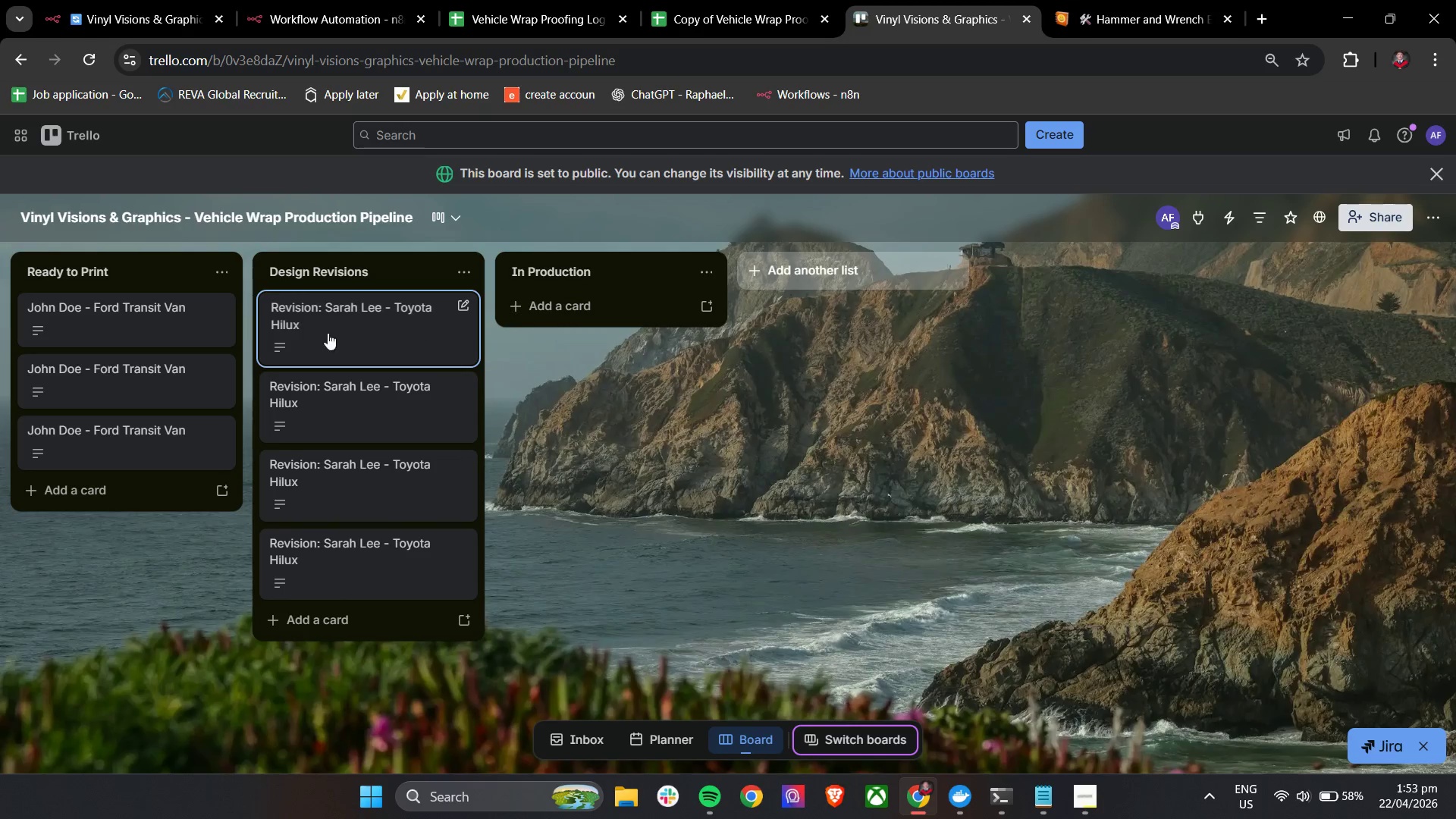 
left_click([171, 318])
 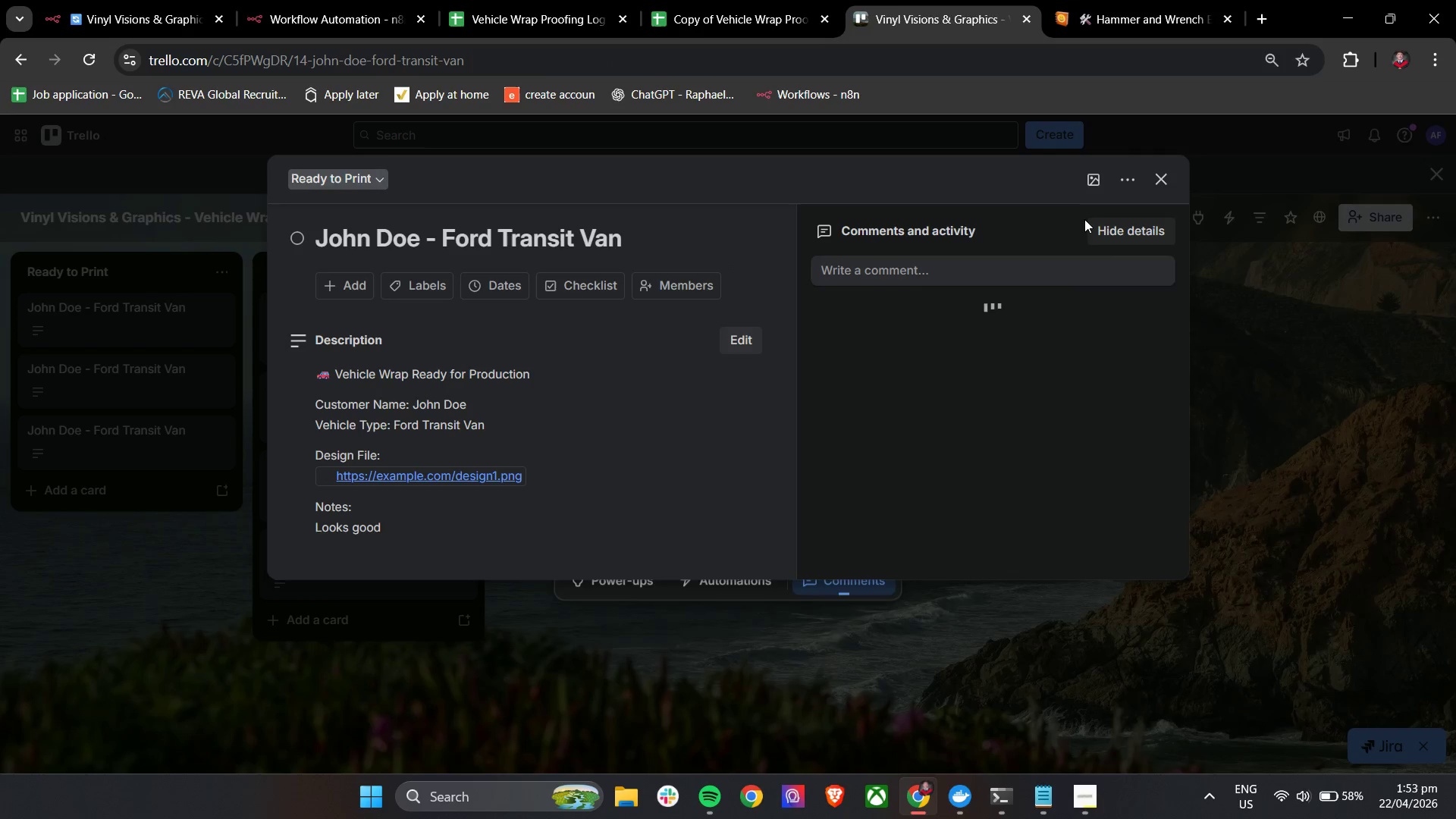 
left_click([1130, 185])
 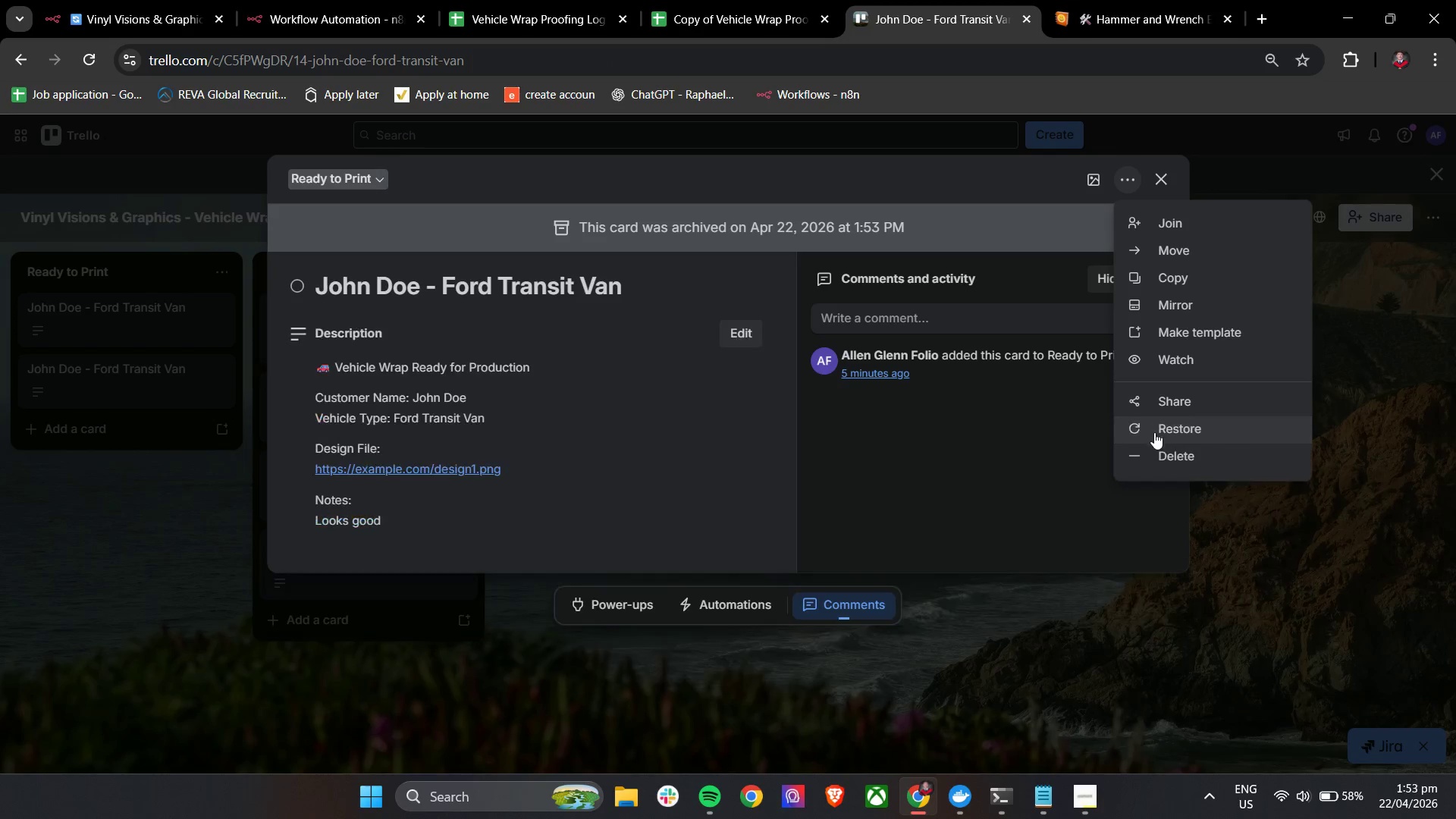 
double_click([1164, 453])
 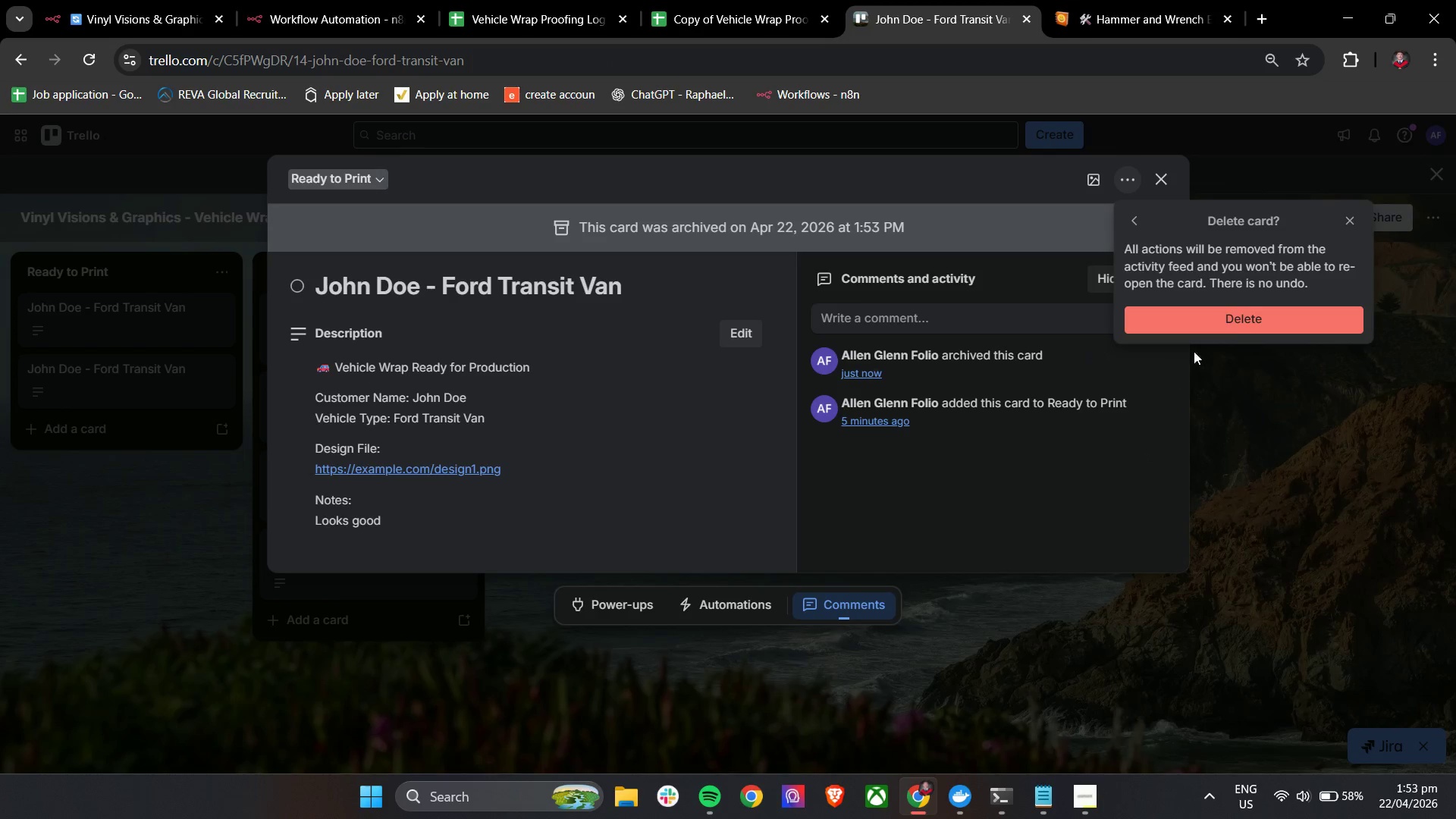 
left_click([1231, 313])
 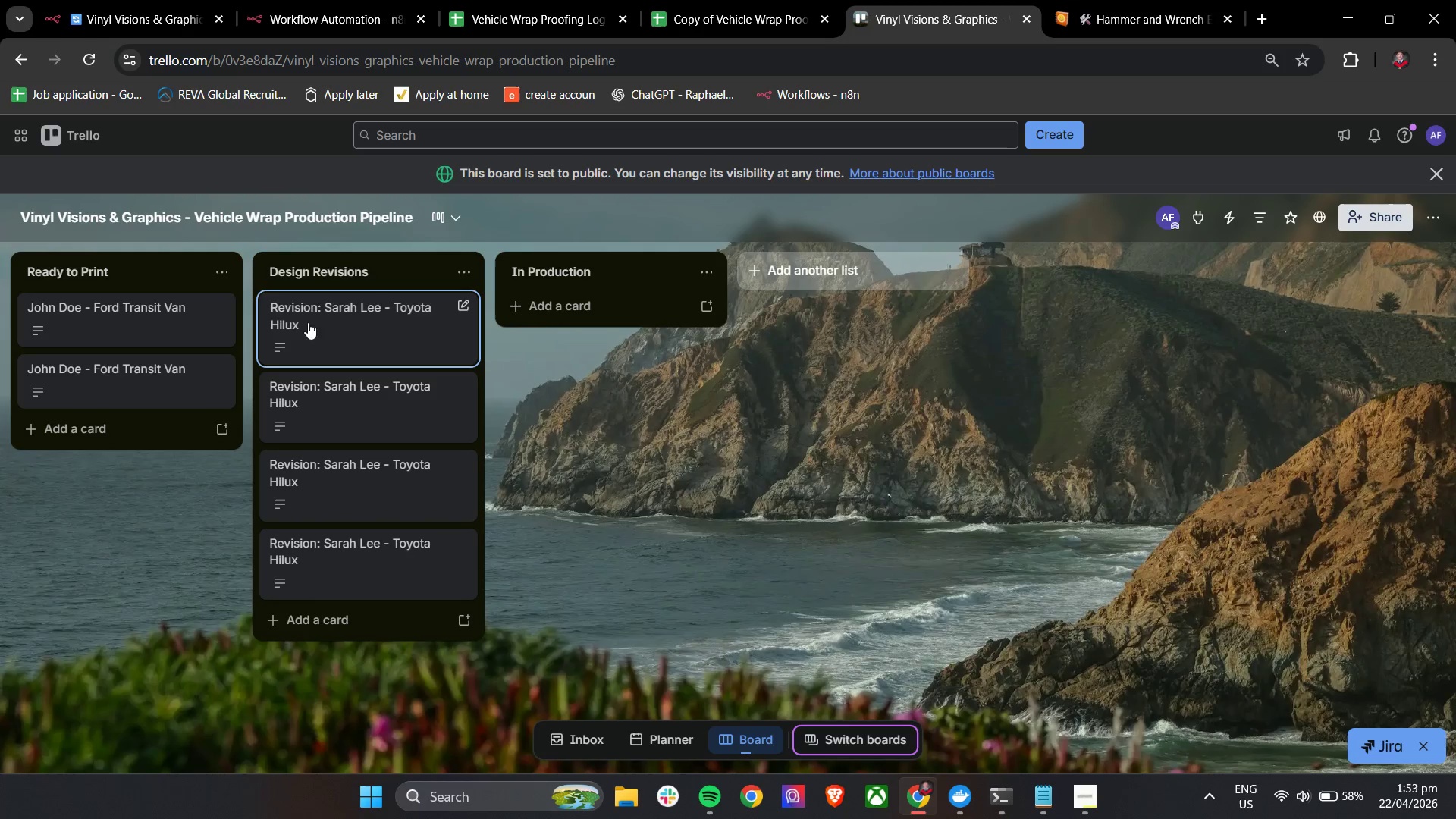 
left_click([146, 312])
 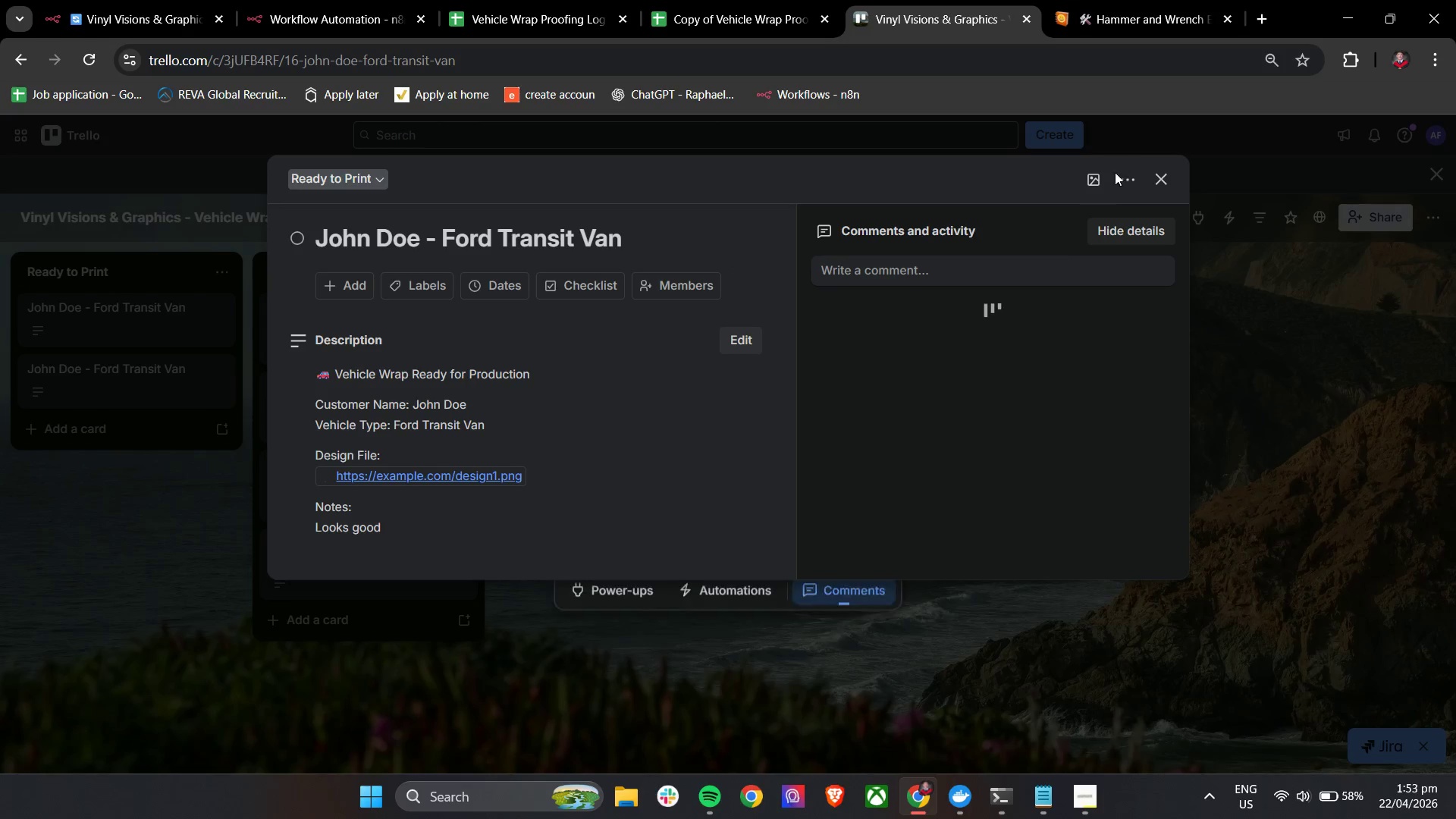 
left_click([1128, 183])
 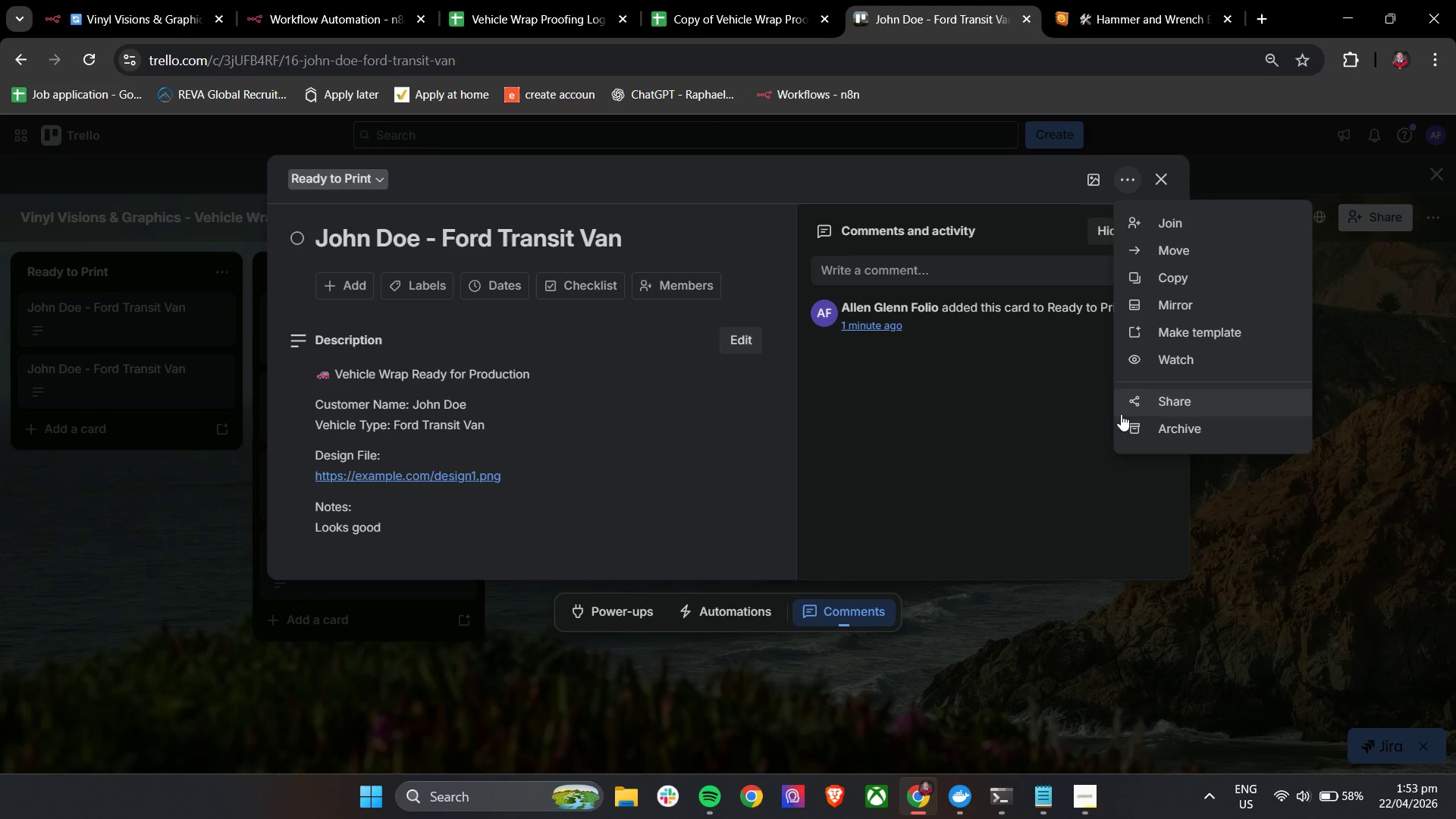 
left_click([1144, 425])
 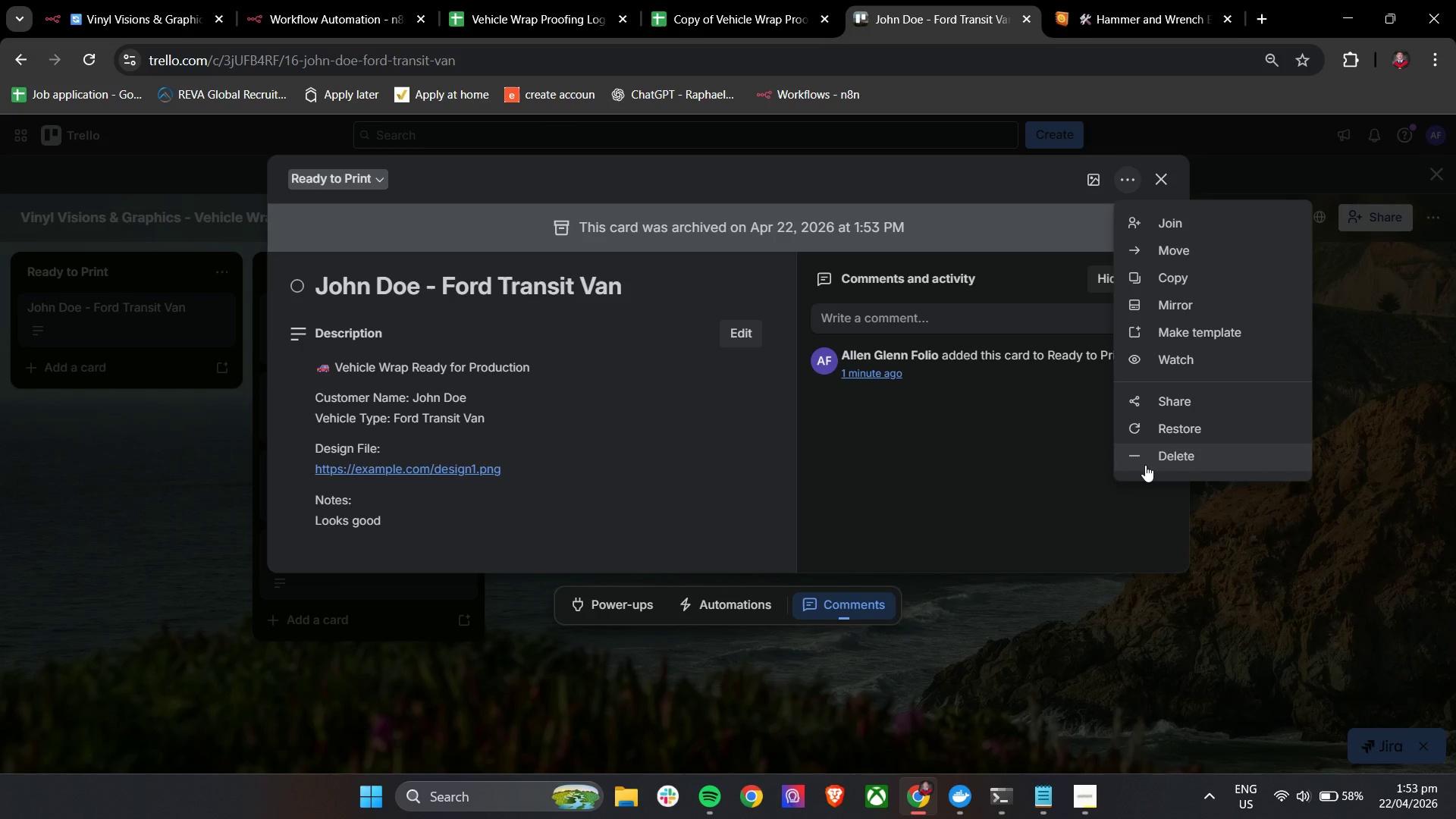 
left_click([1153, 461])
 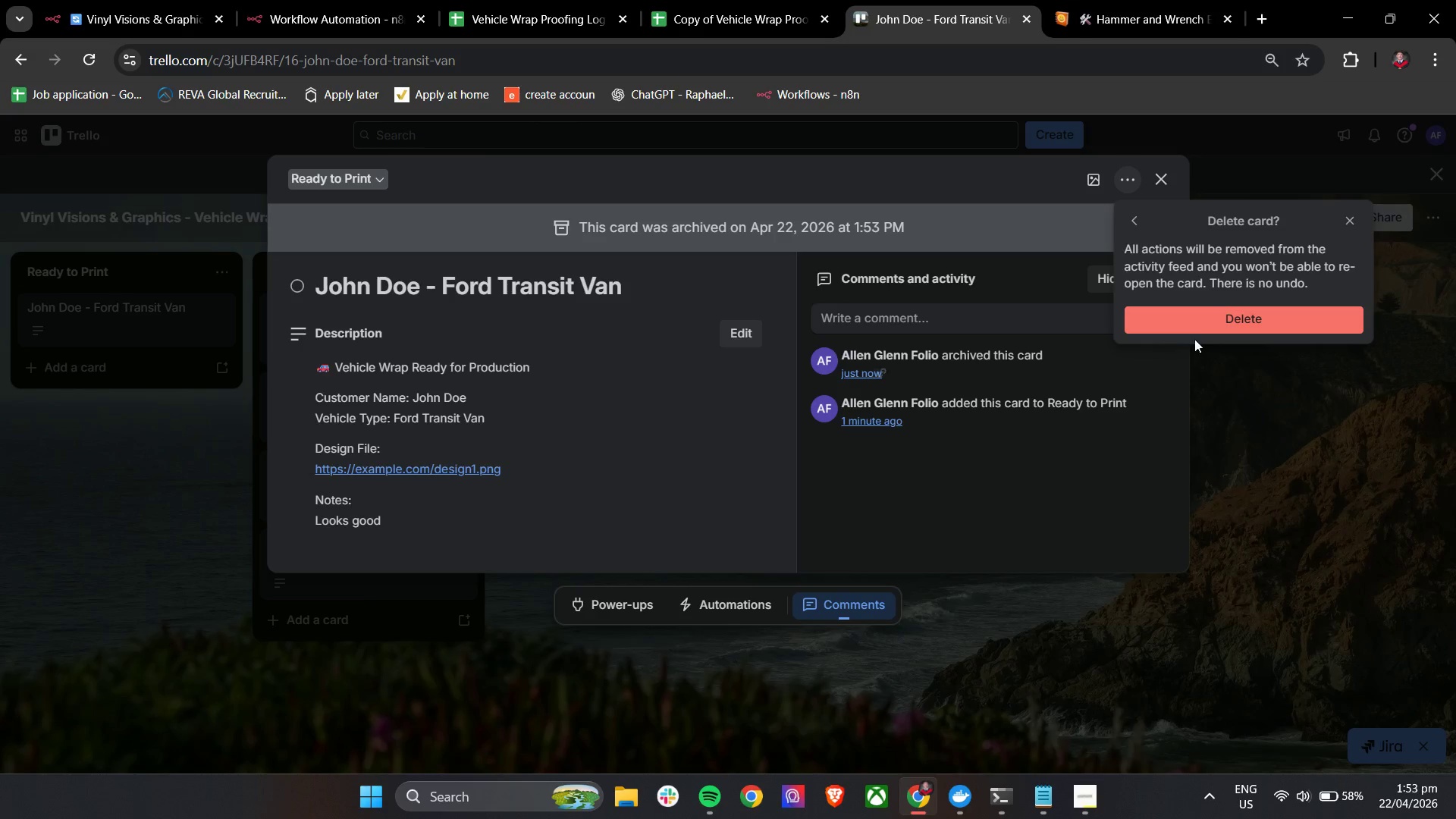 
left_click([1205, 323])
 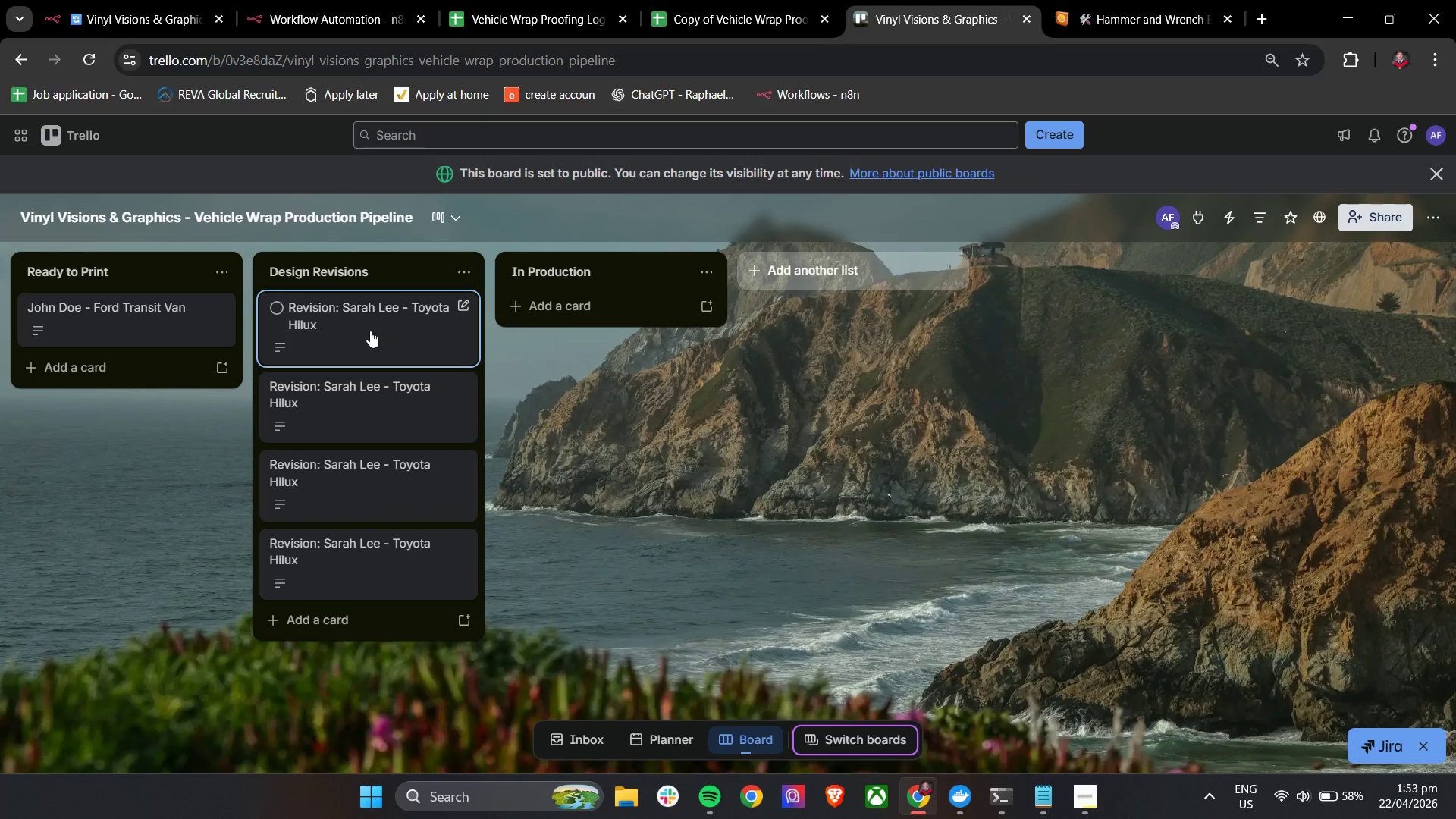 
left_click([383, 331])
 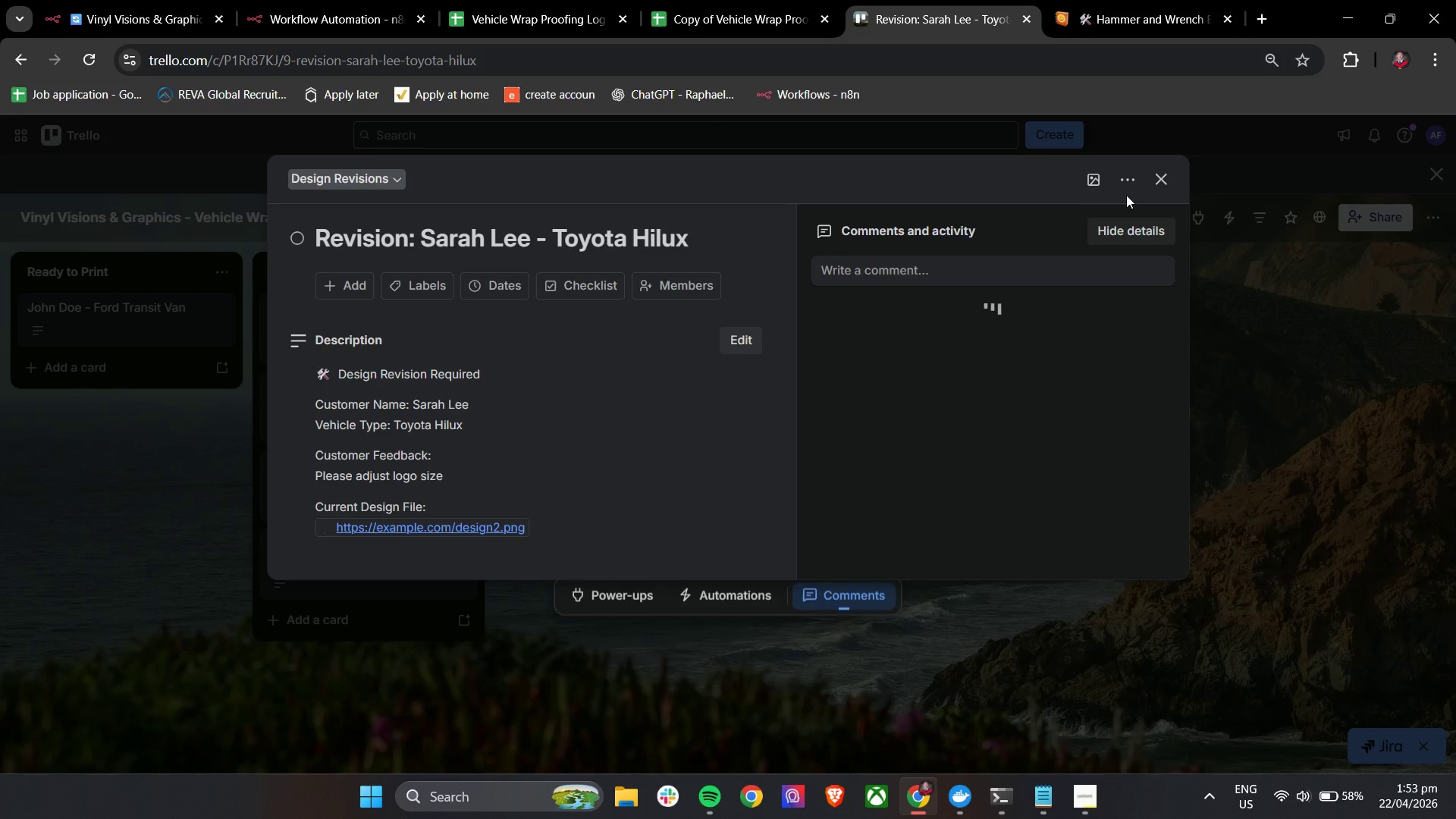 
left_click([1130, 180])
 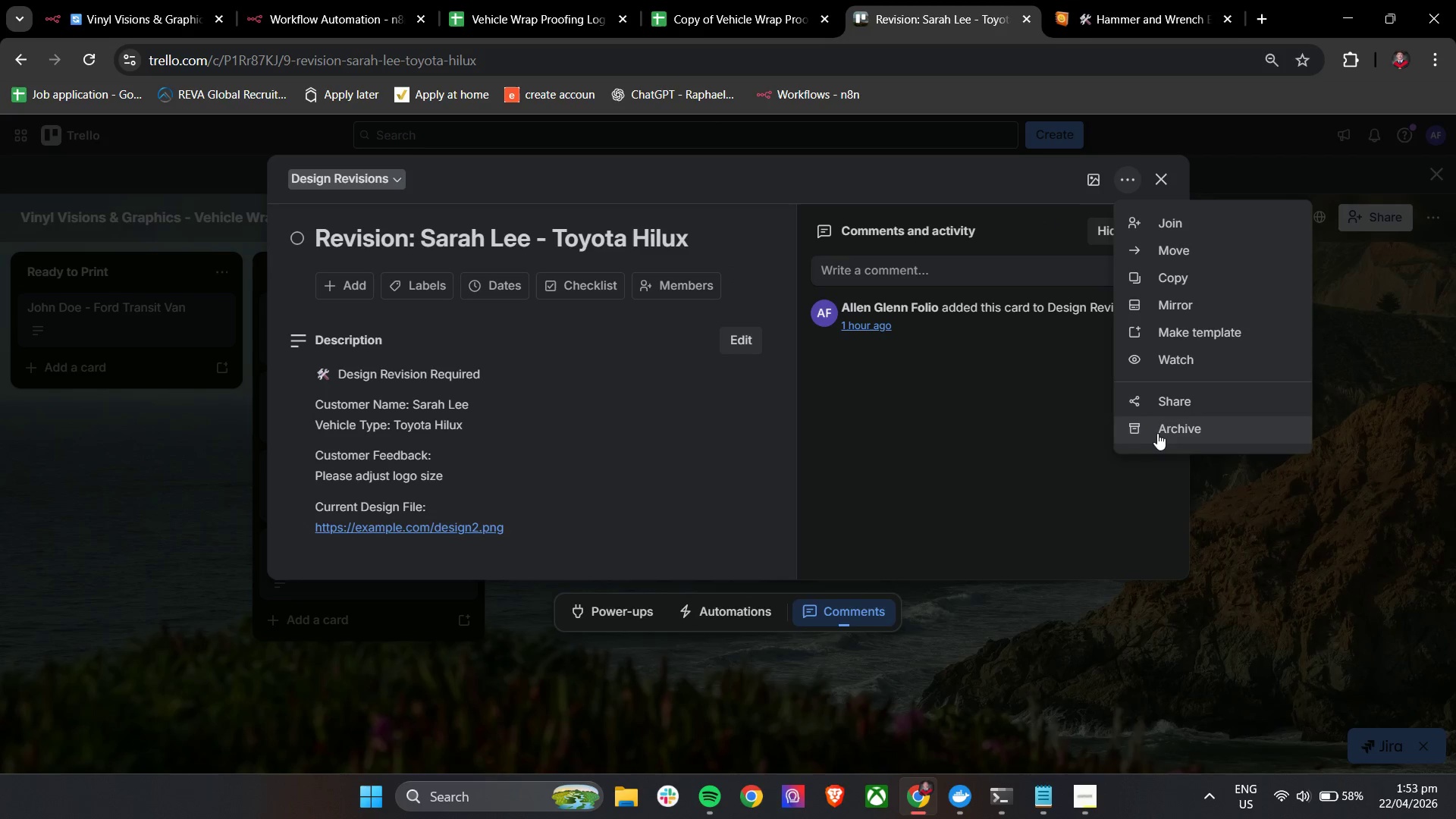 
left_click([1188, 421])
 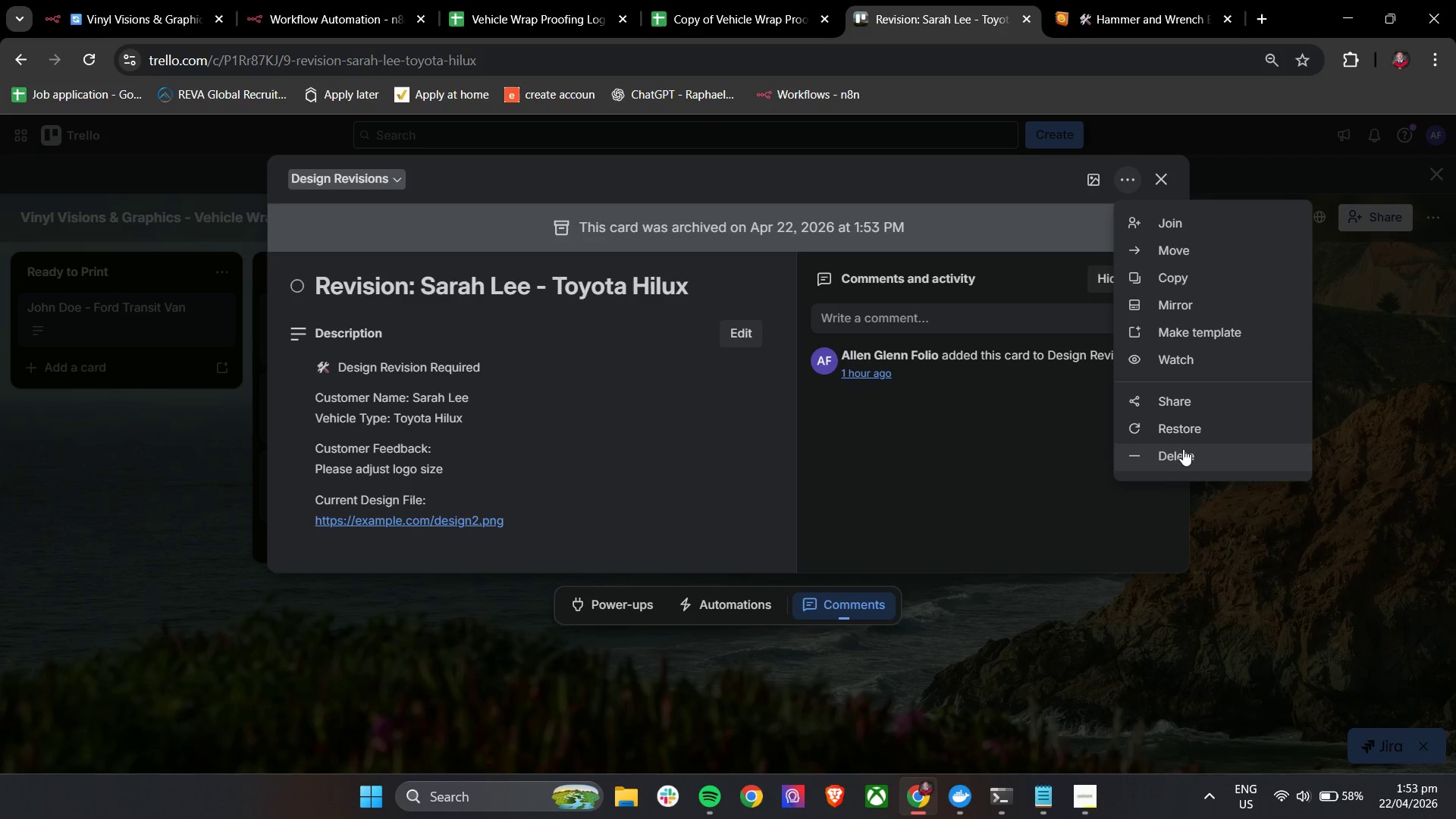 
scroll: coordinate [1180, 385], scroll_direction: down, amount: 5.0
 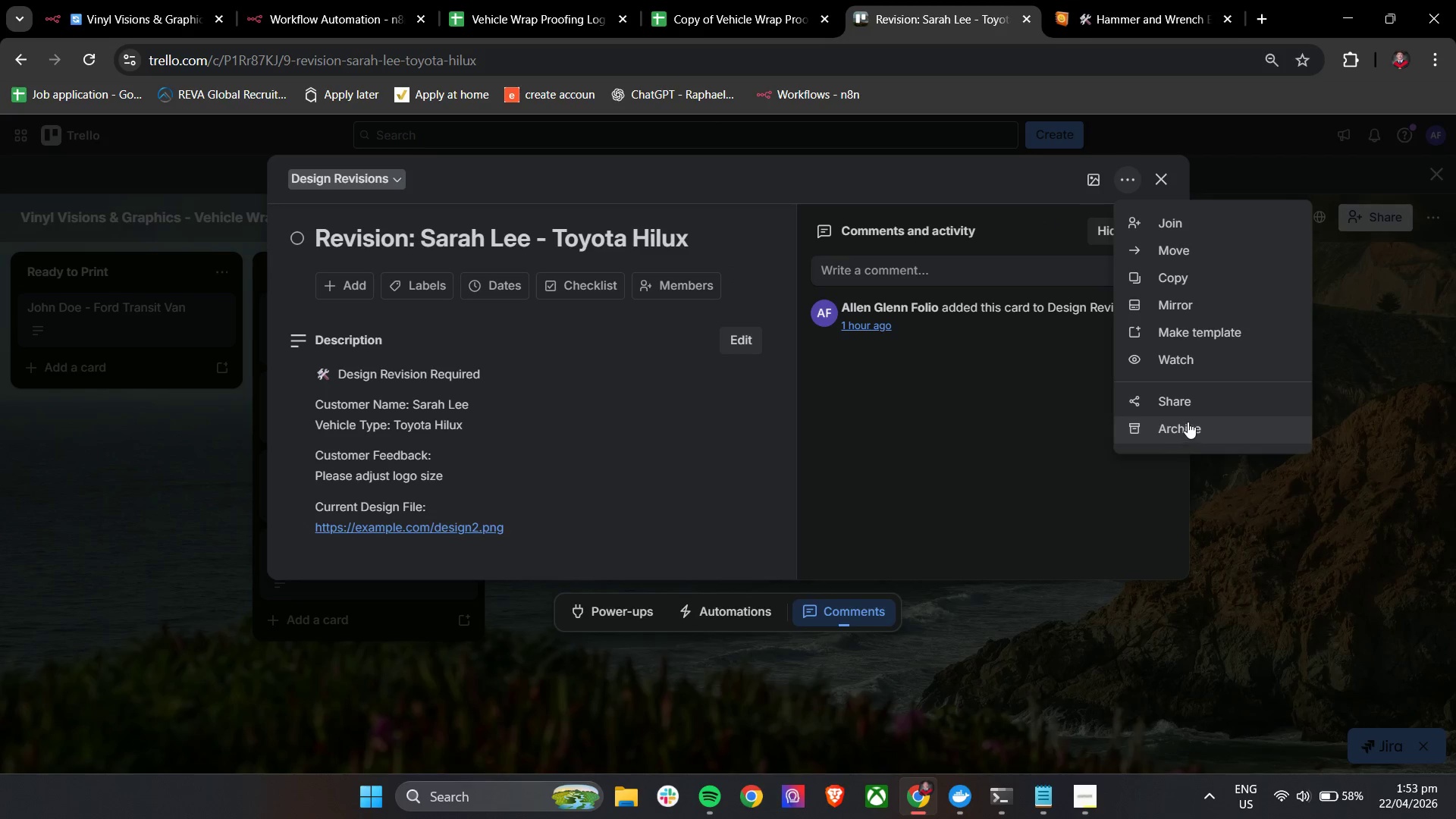 
left_click([1183, 453])
 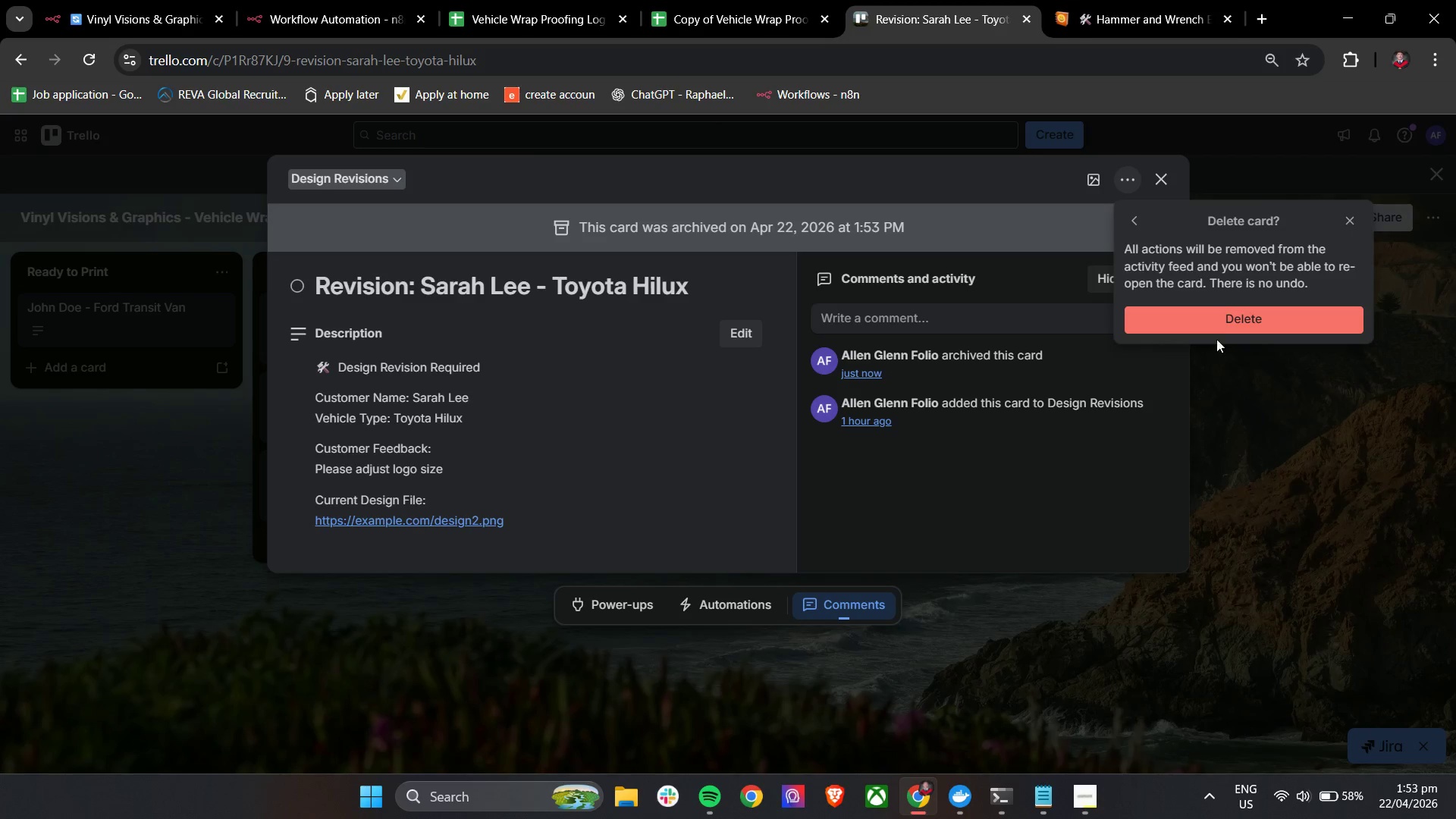 
left_click([1216, 327])
 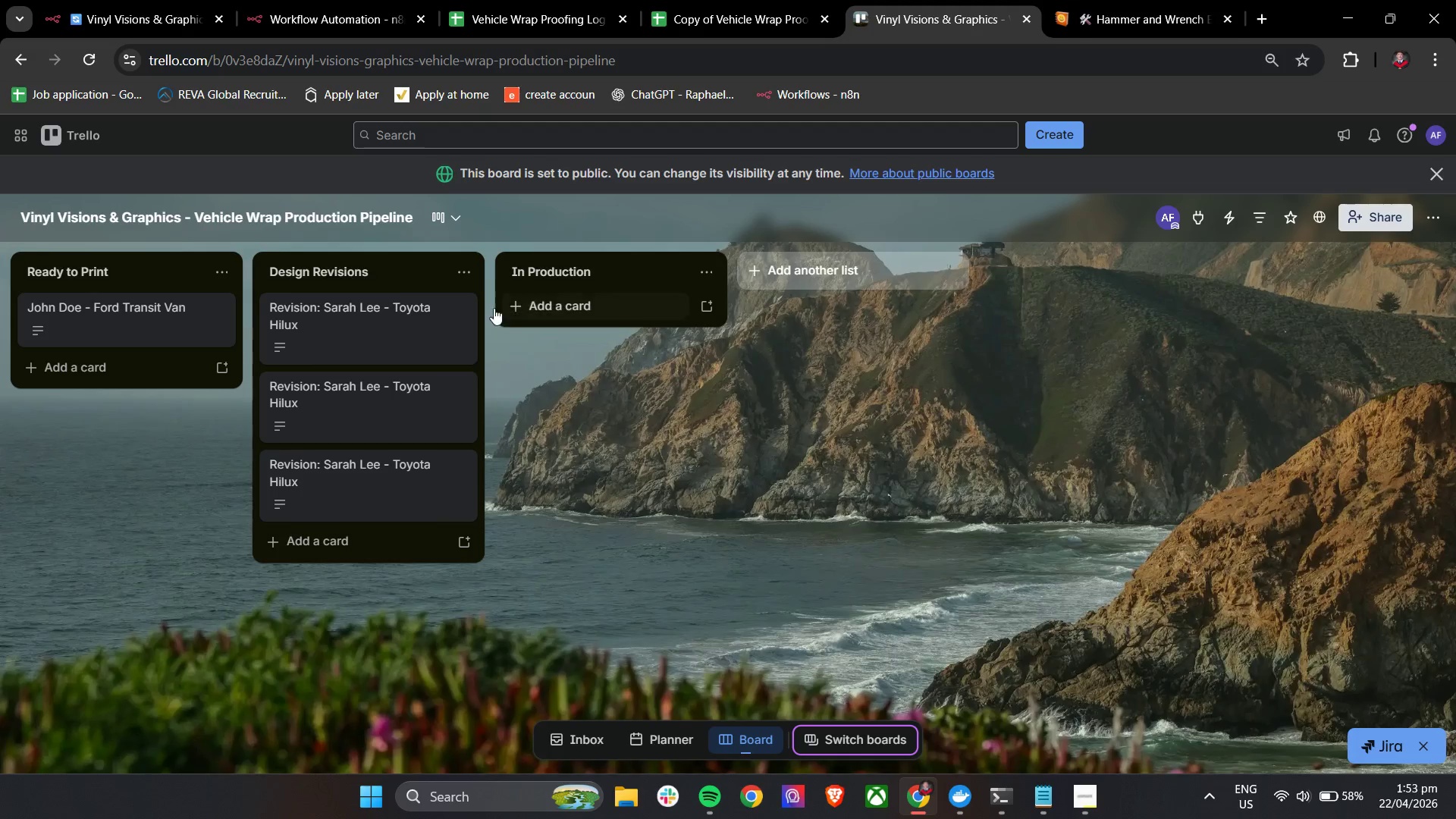 
left_click([410, 325])
 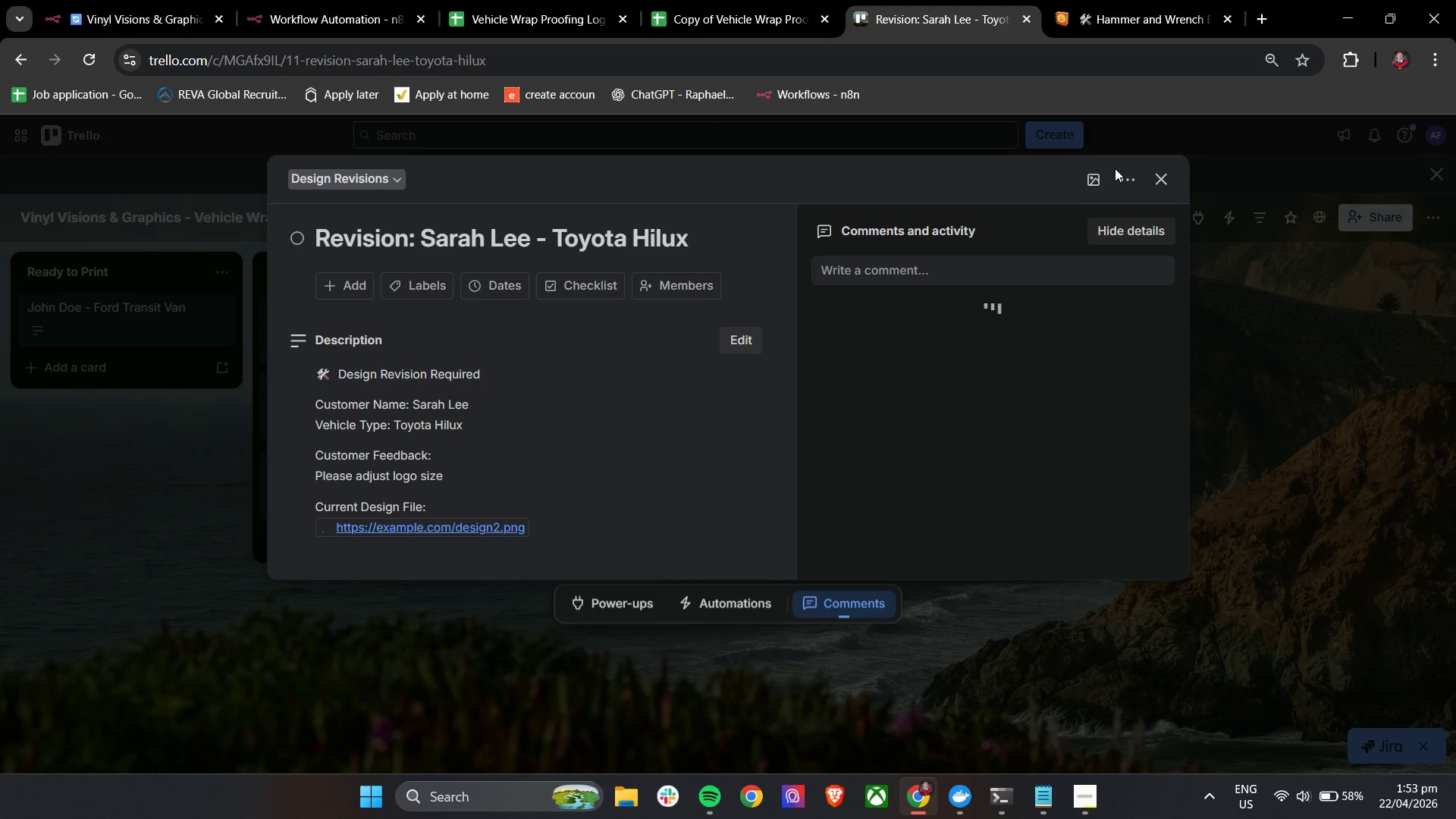 
left_click([1127, 179])
 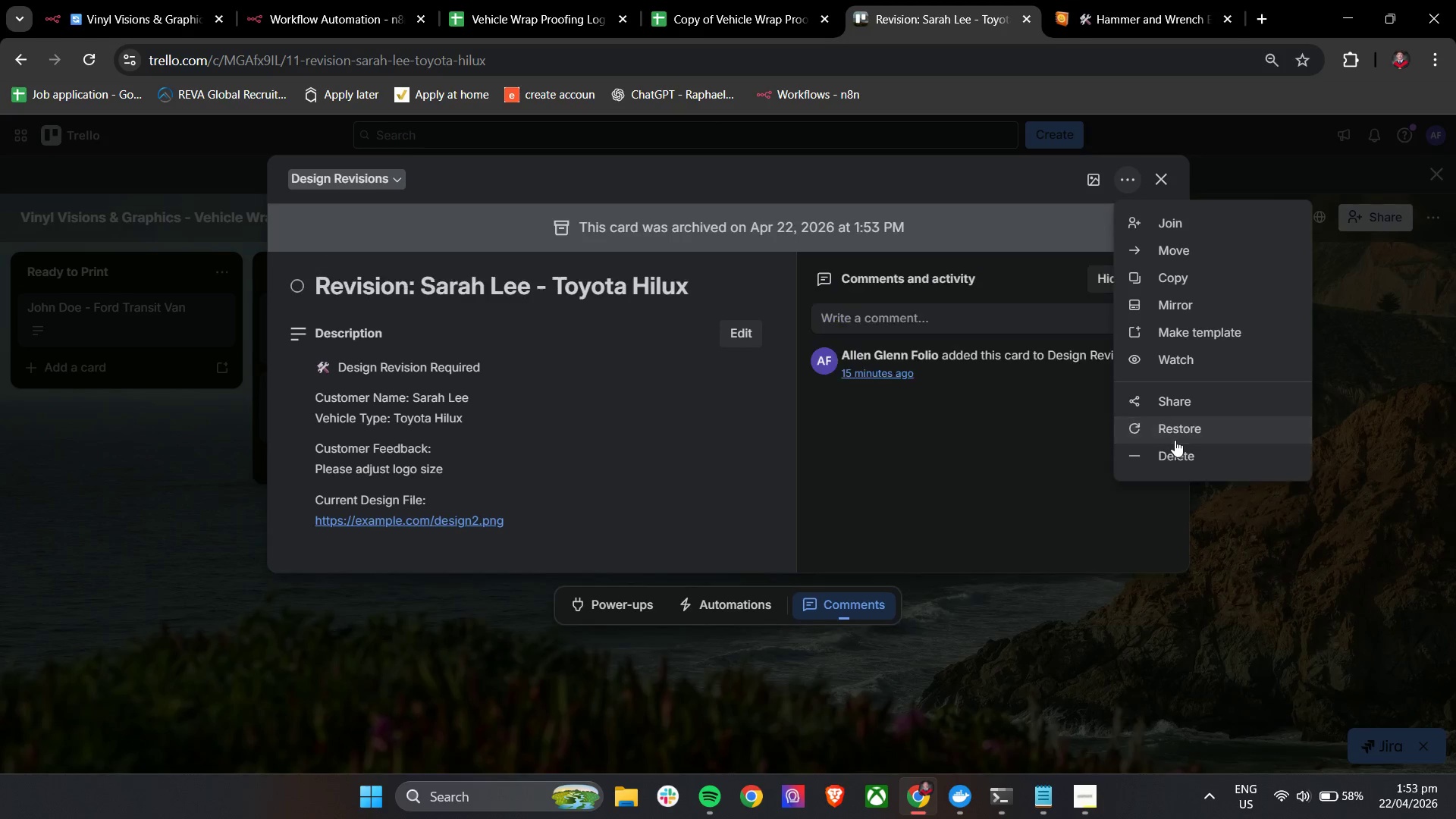 
left_click([1166, 458])
 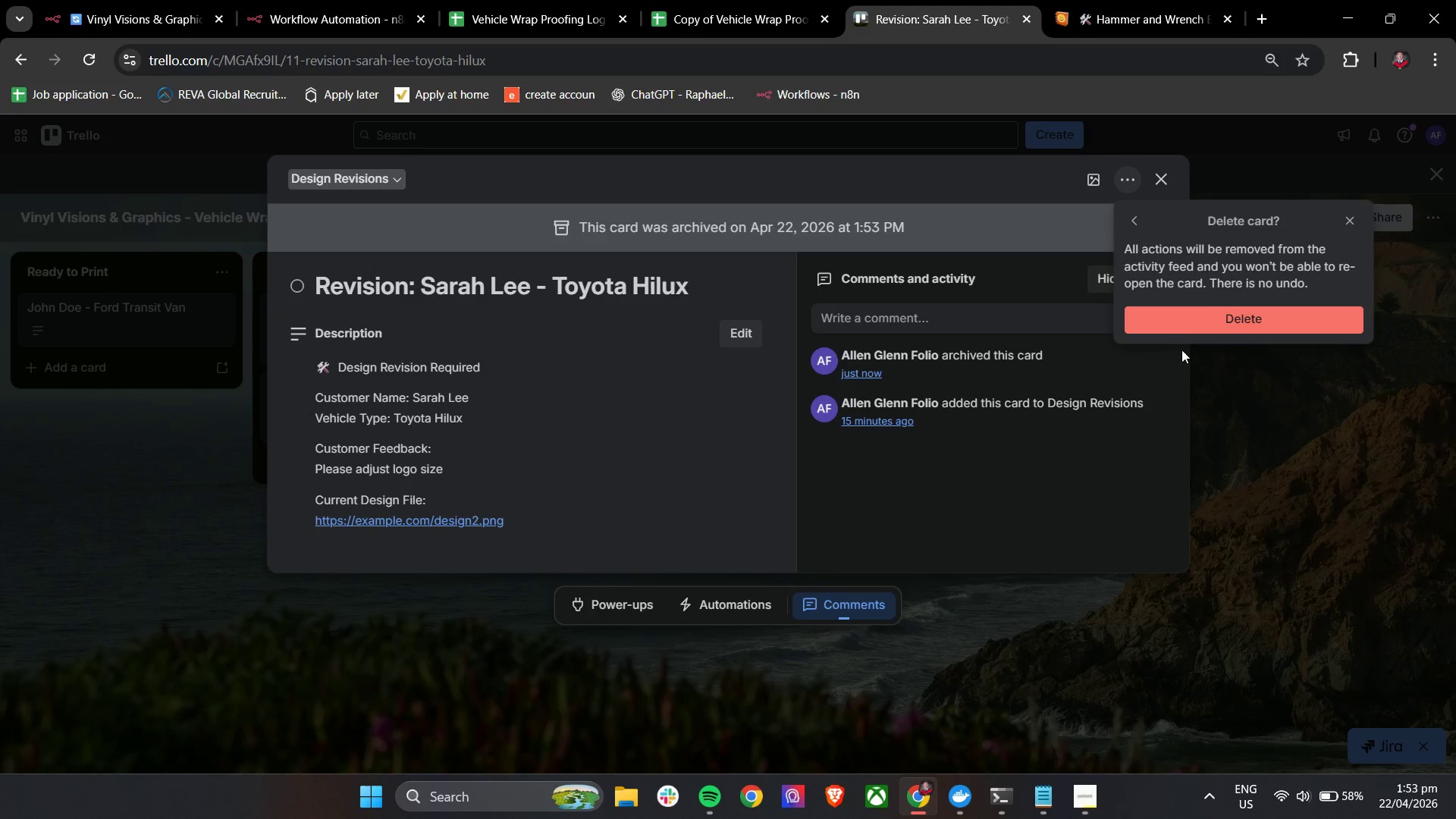 
left_click([1185, 316])
 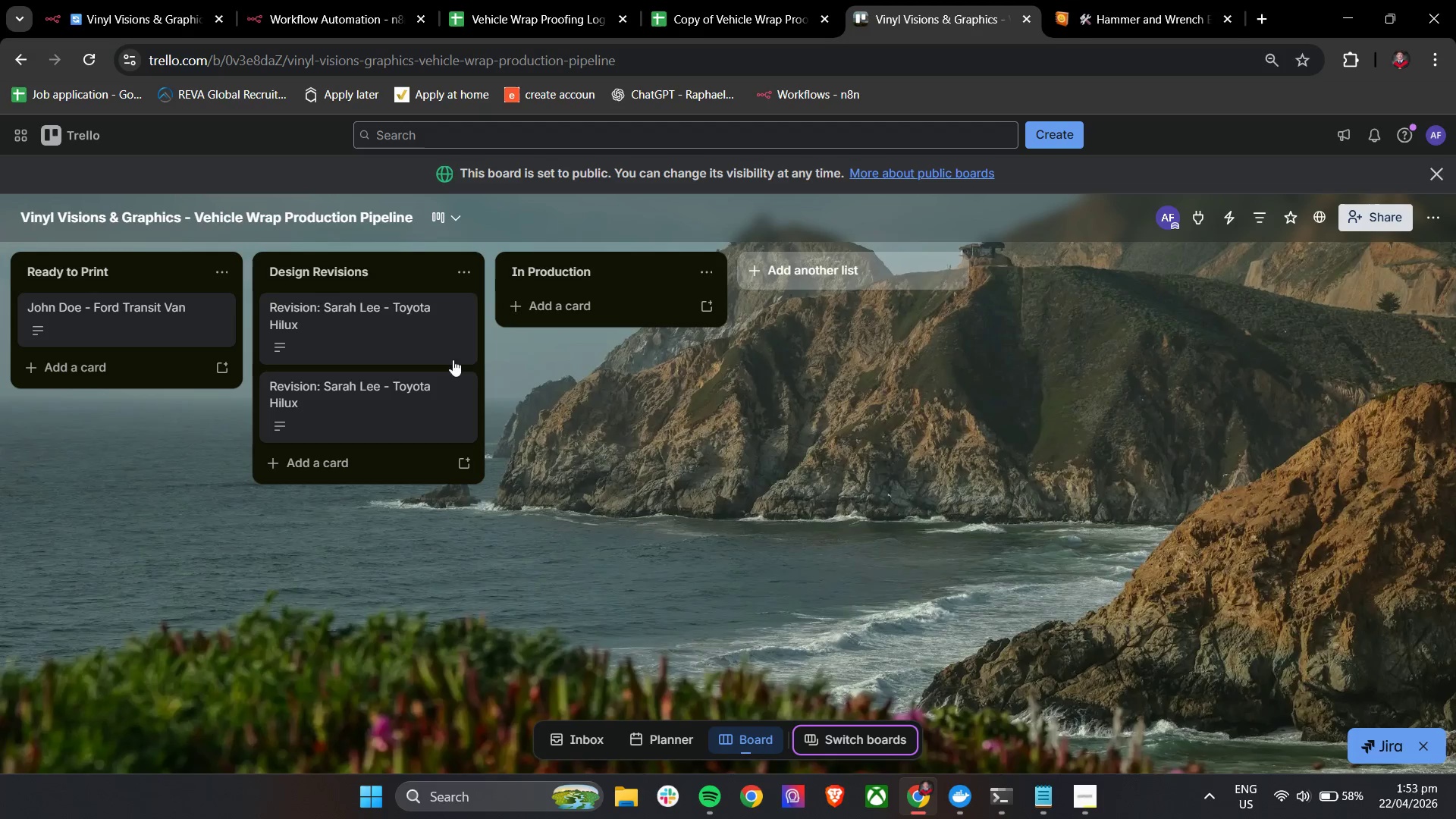 
left_click([380, 340])
 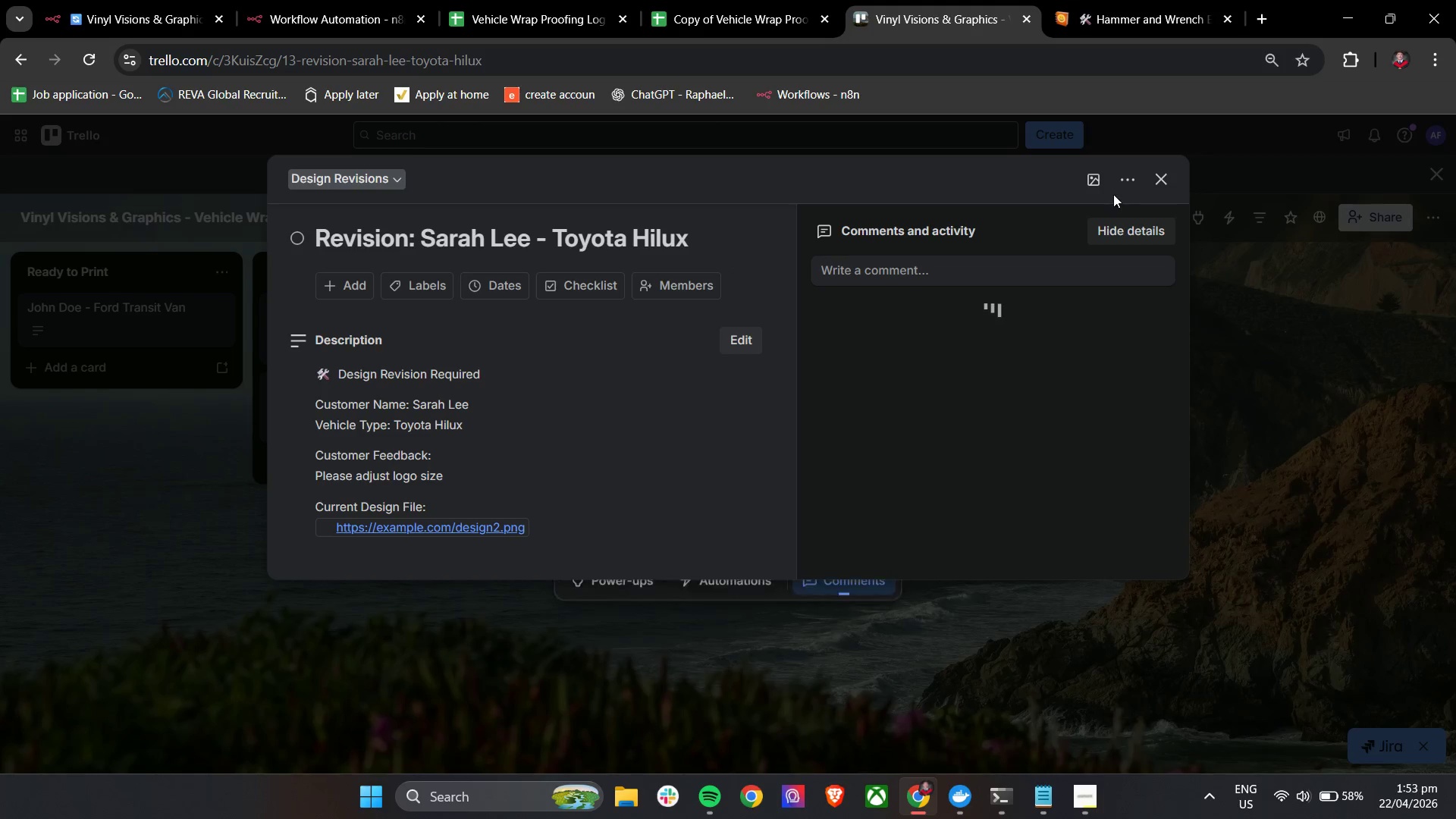 
left_click([1119, 182])
 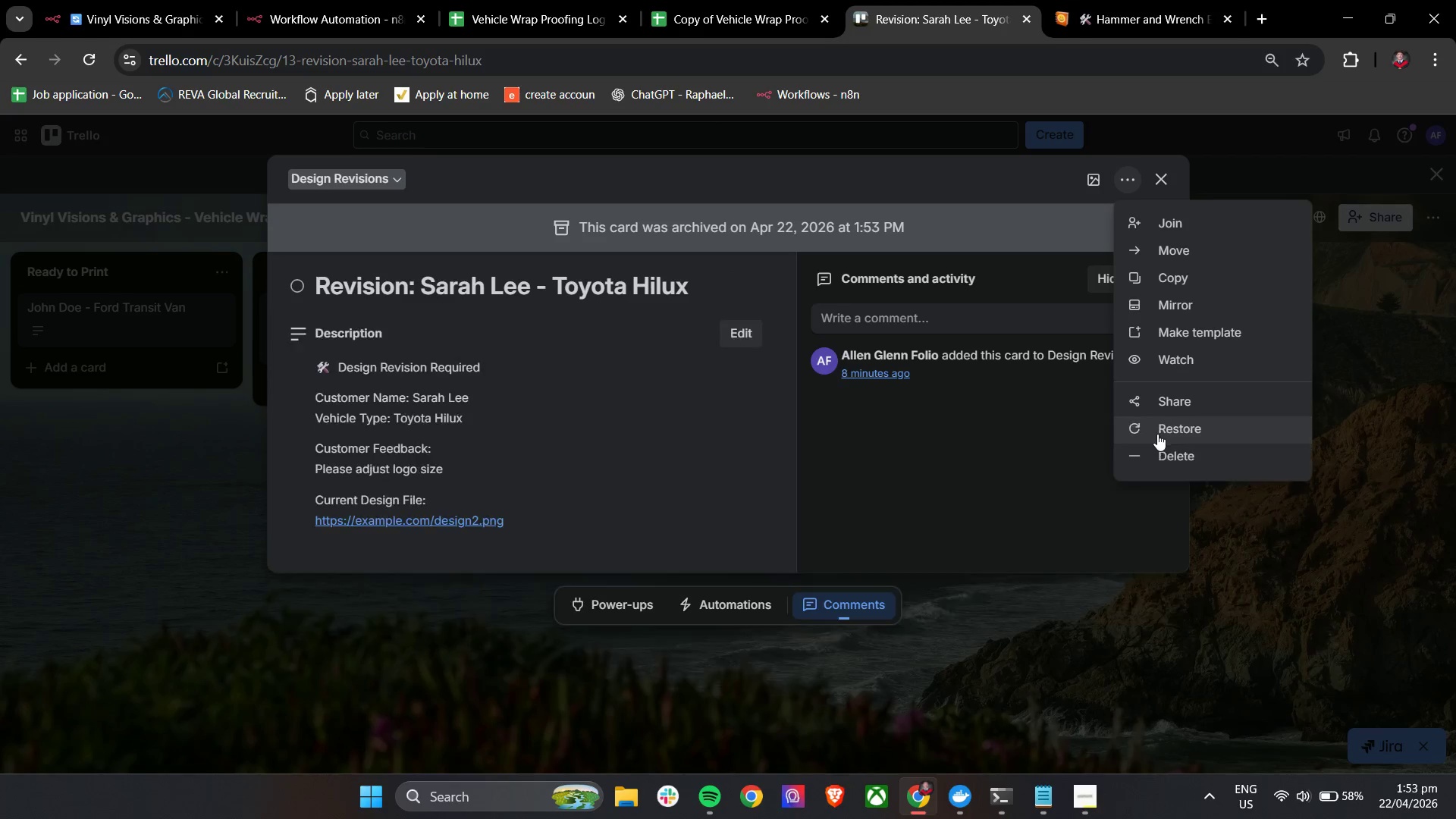 
double_click([1158, 463])
 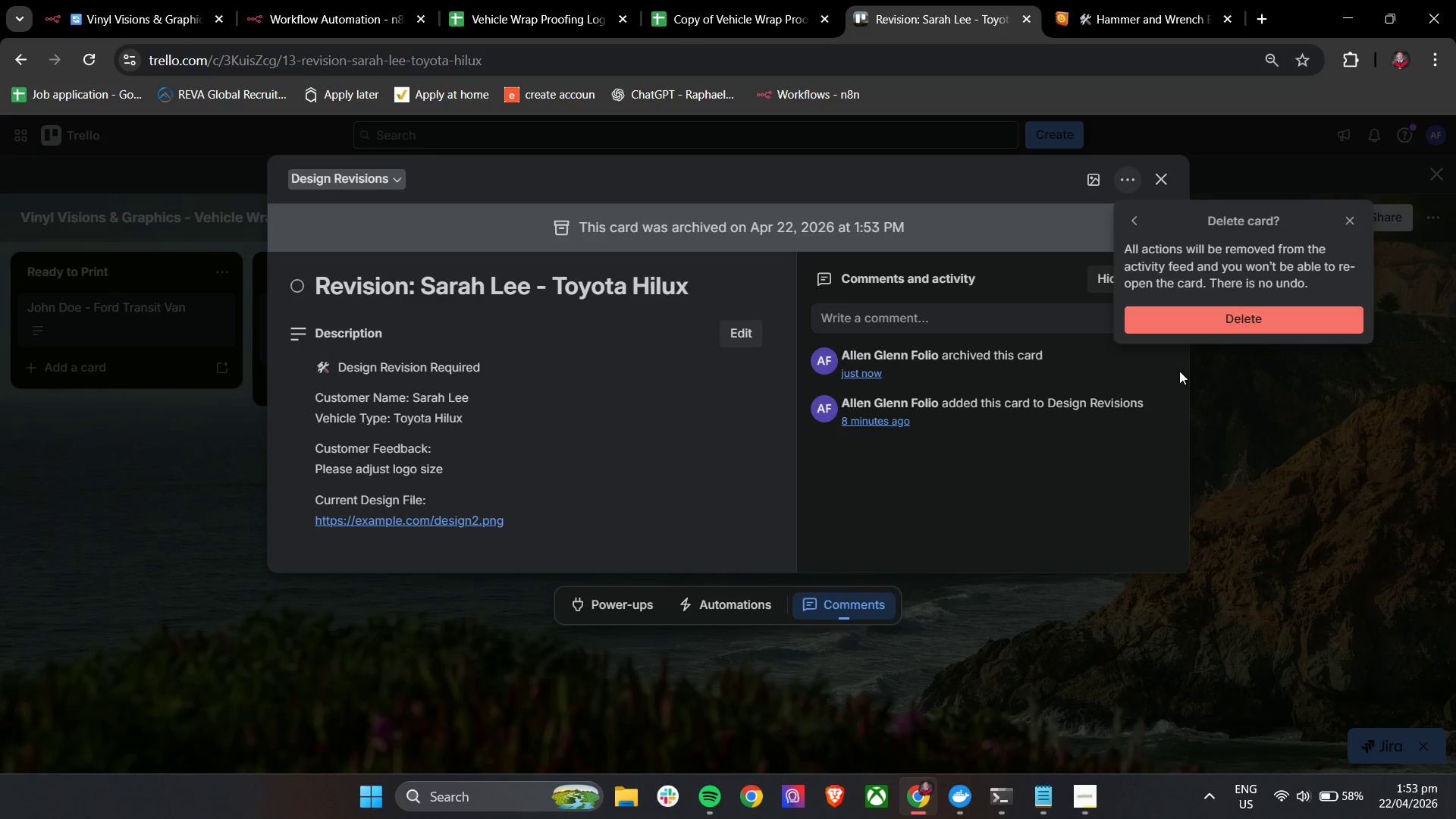 
left_click([1237, 307])
 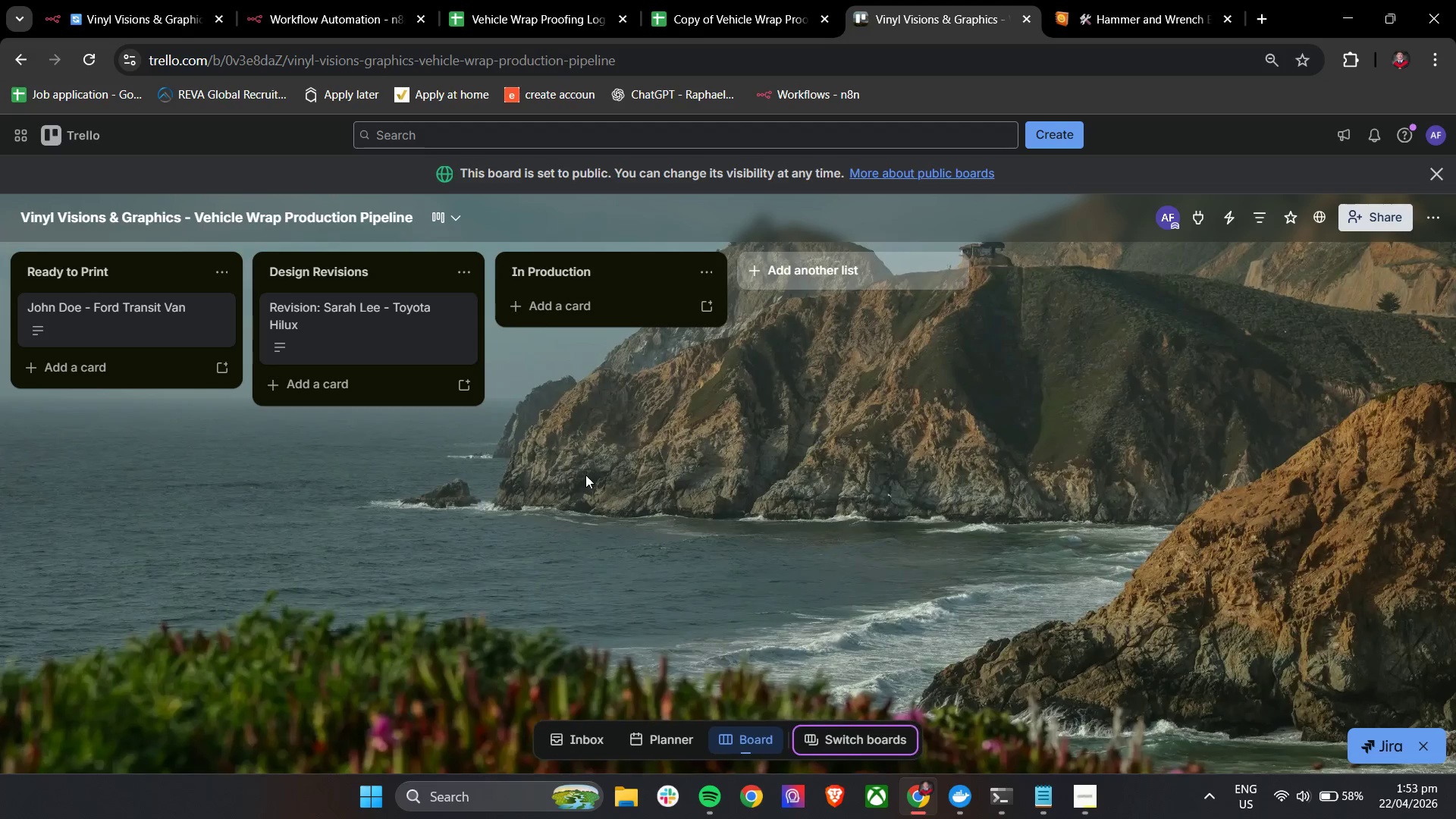 
left_click([585, 475])
 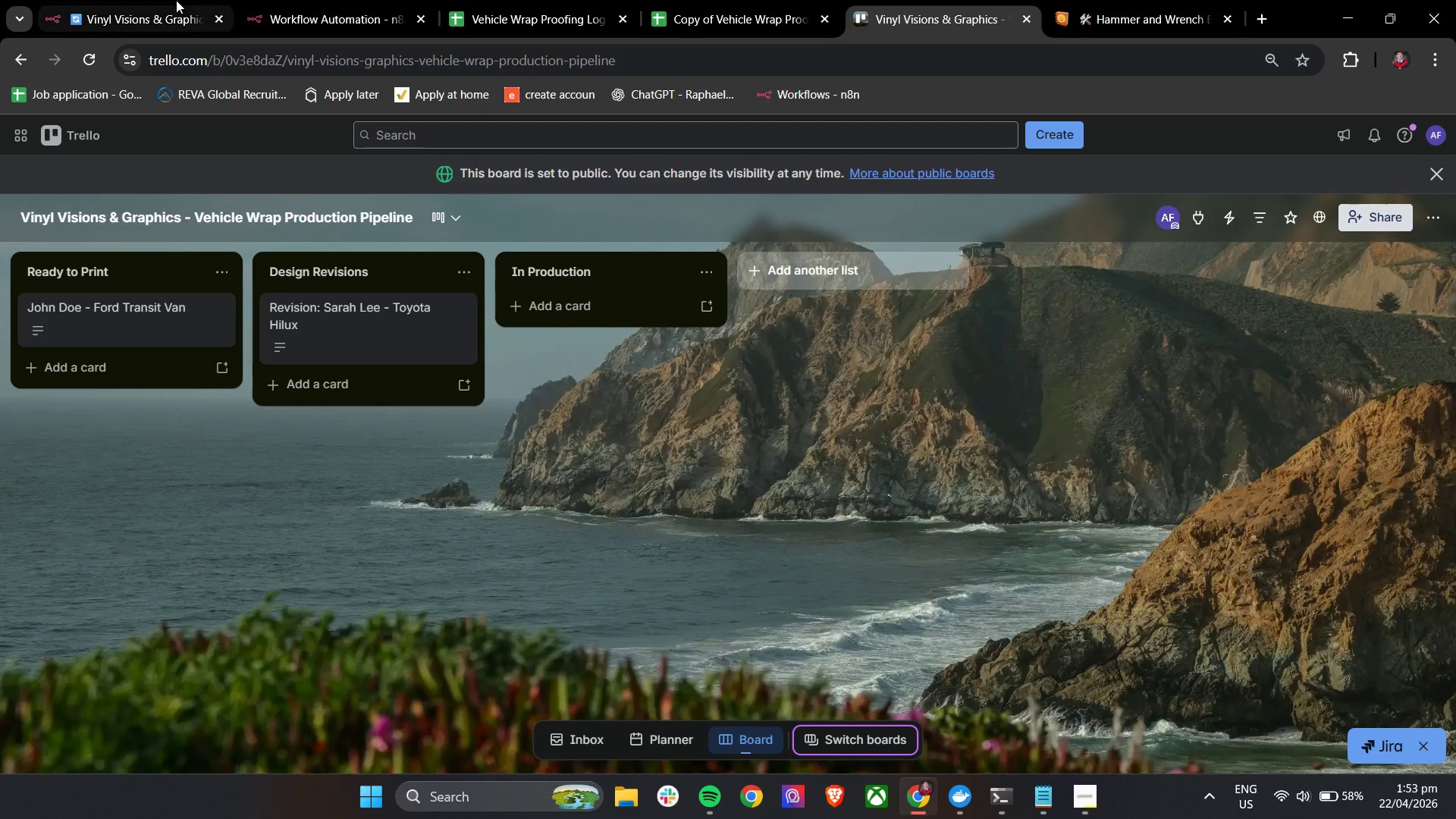 
left_click([126, 0])
 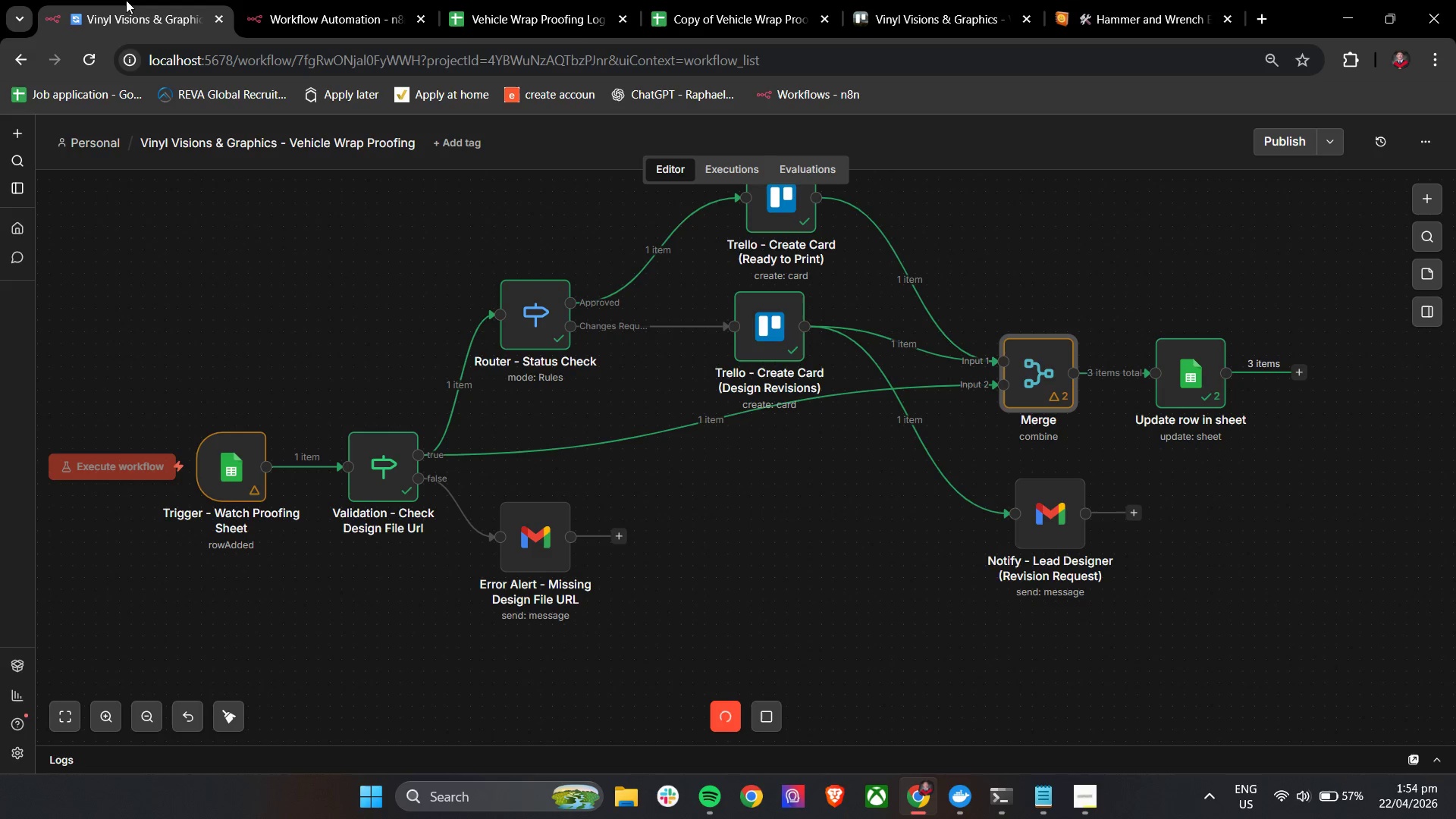 
wait(29.58)
 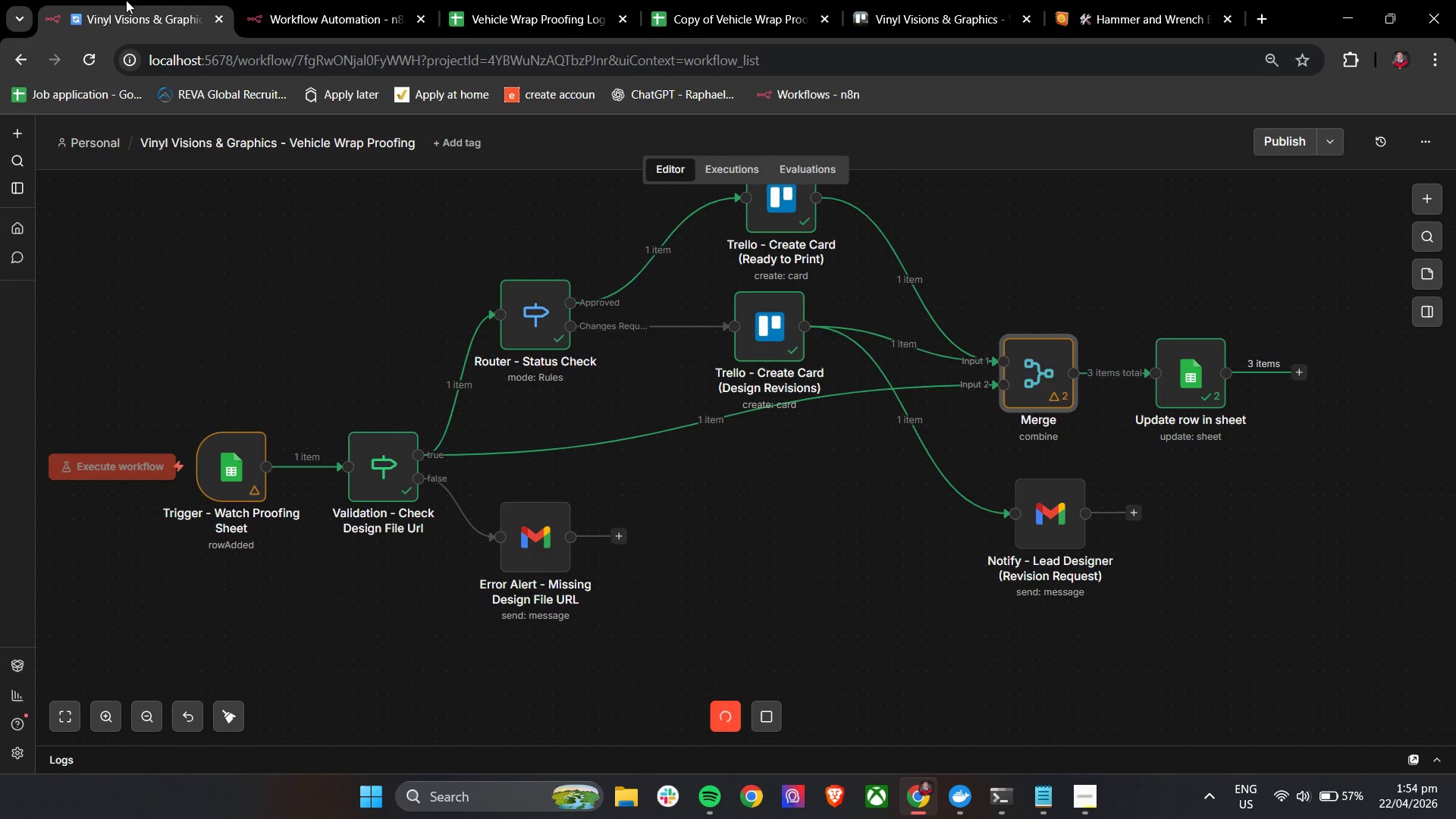 
left_click([347, 0])
 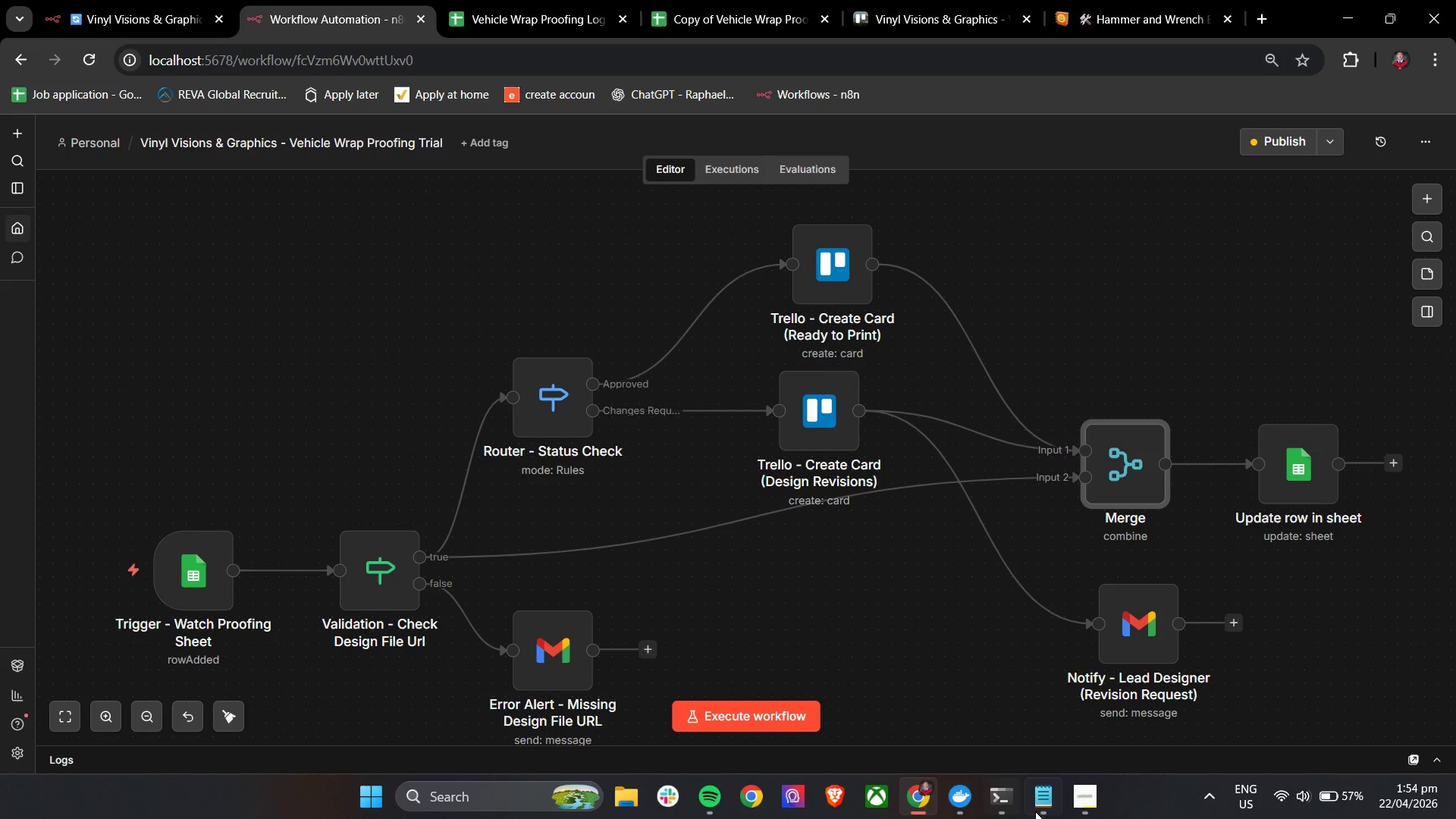 
left_click([1076, 799])